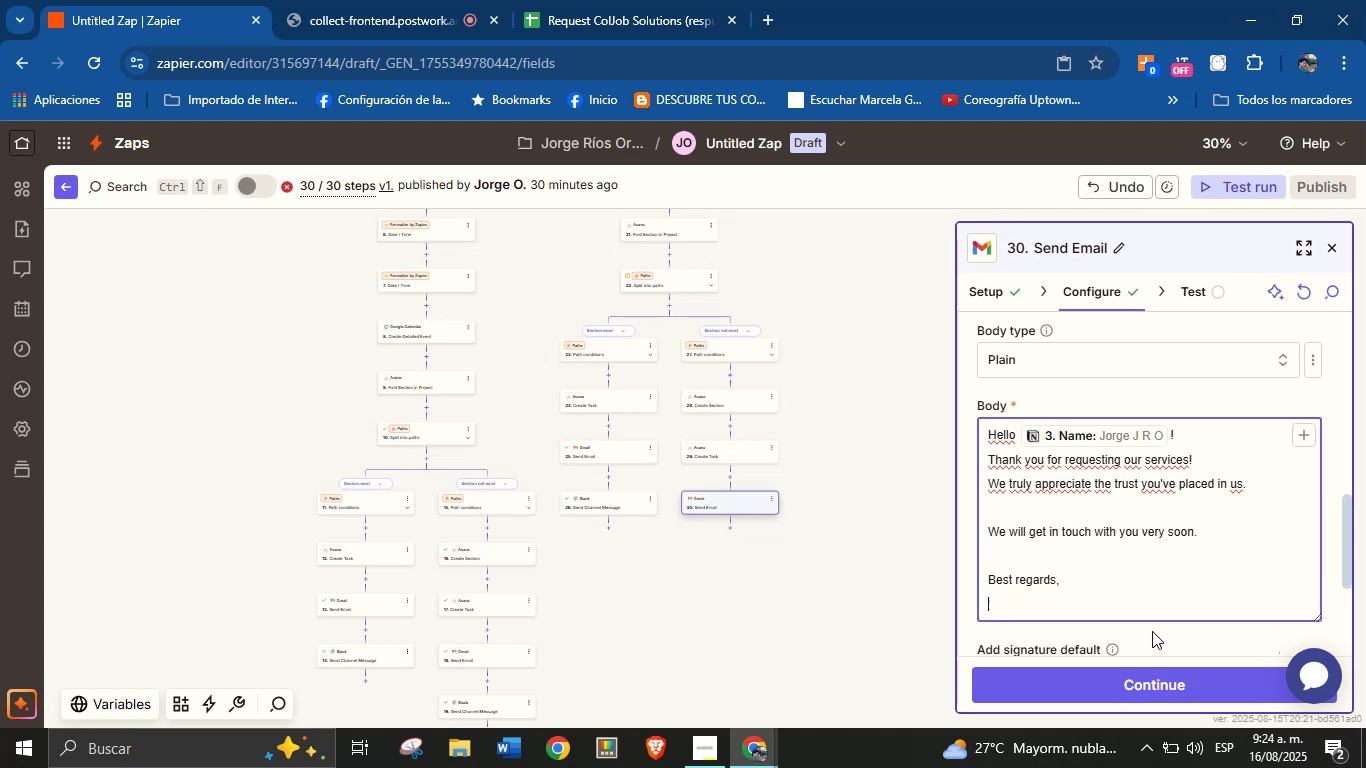 
key(Enter)
 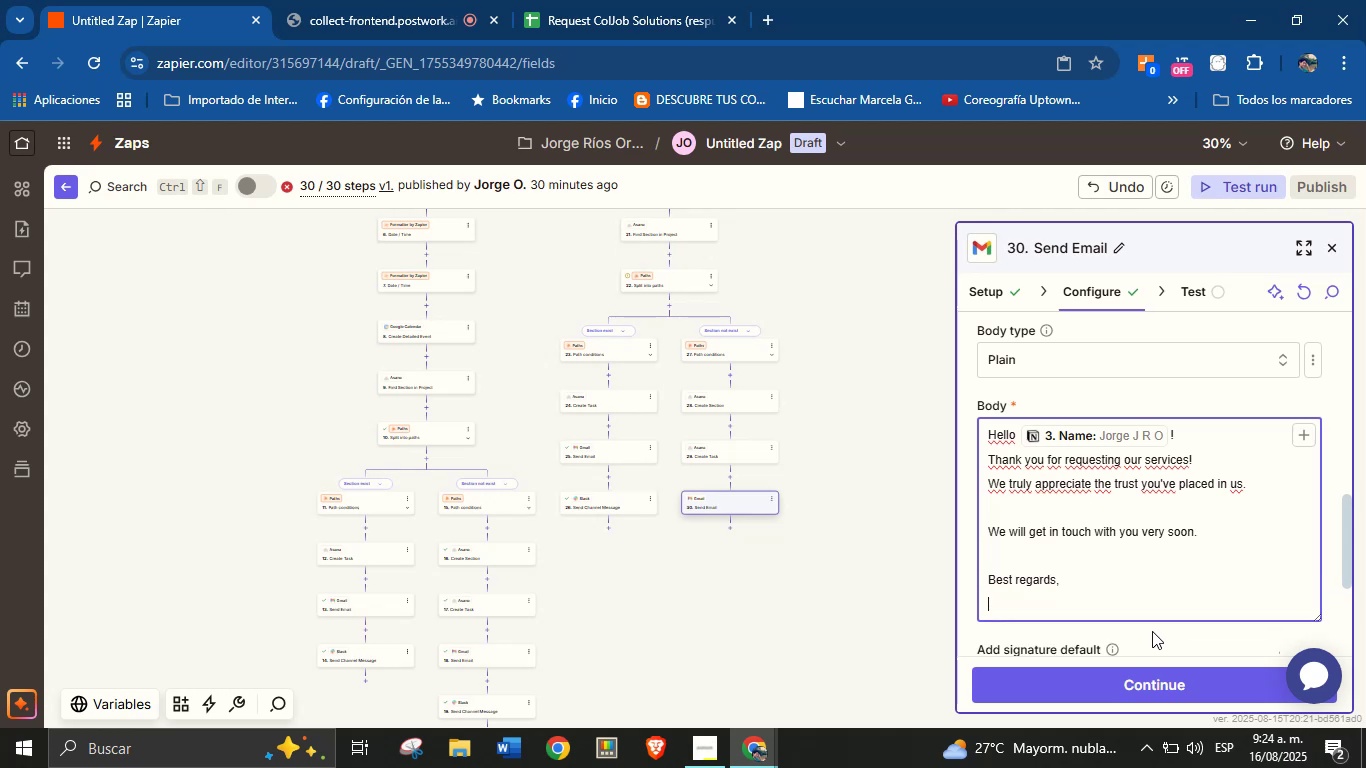 
type(Jorge \ ColJob Team Solutions)
 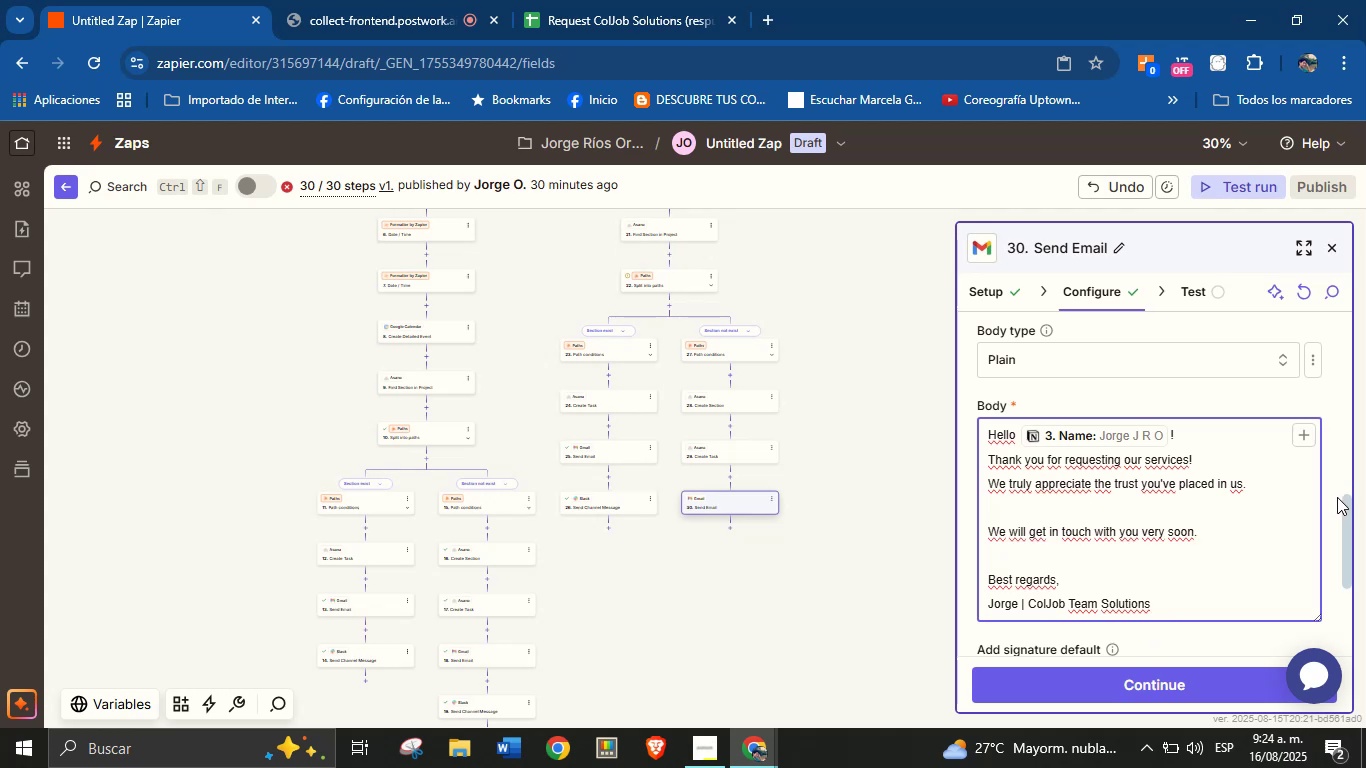 
left_click_drag(start_coordinate=[1341, 506], to_coordinate=[1342, 531])
 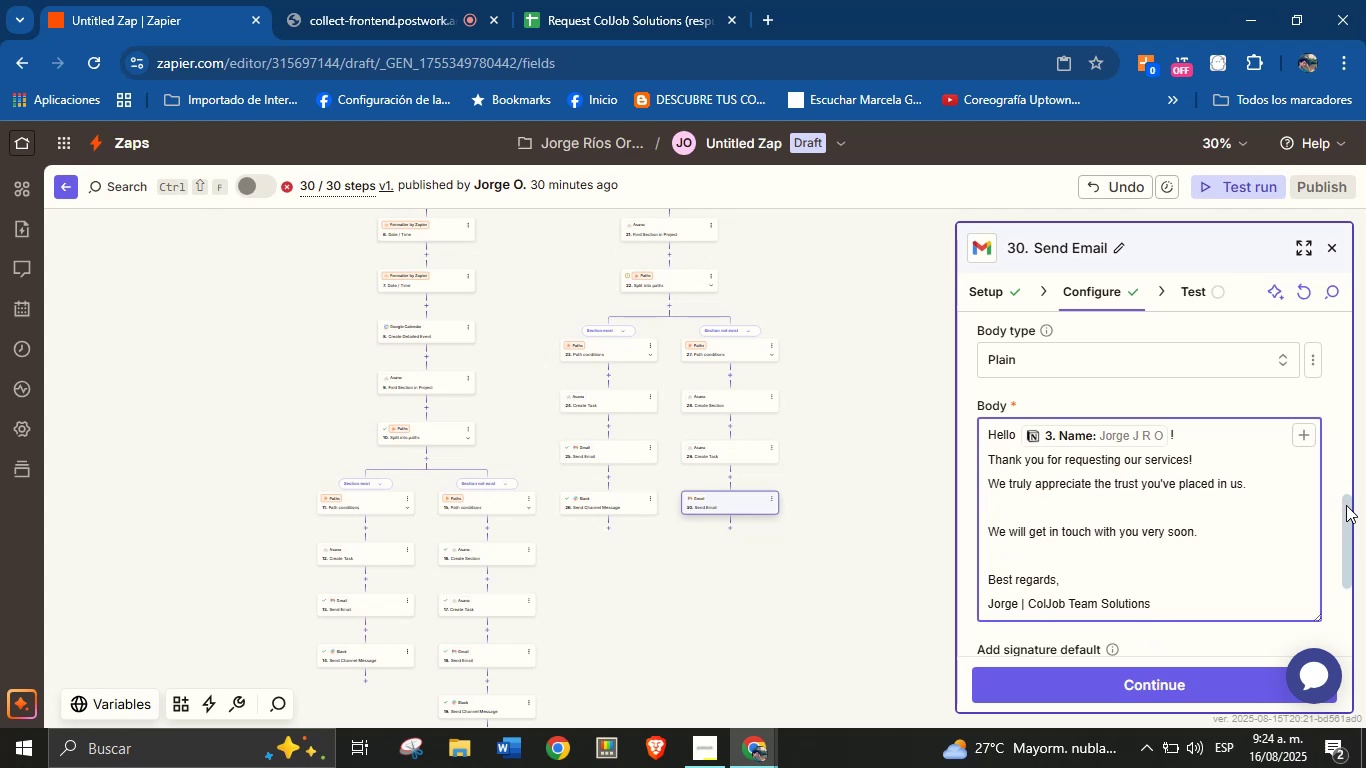 
left_click_drag(start_coordinate=[1346, 505], to_coordinate=[1345, 601])
 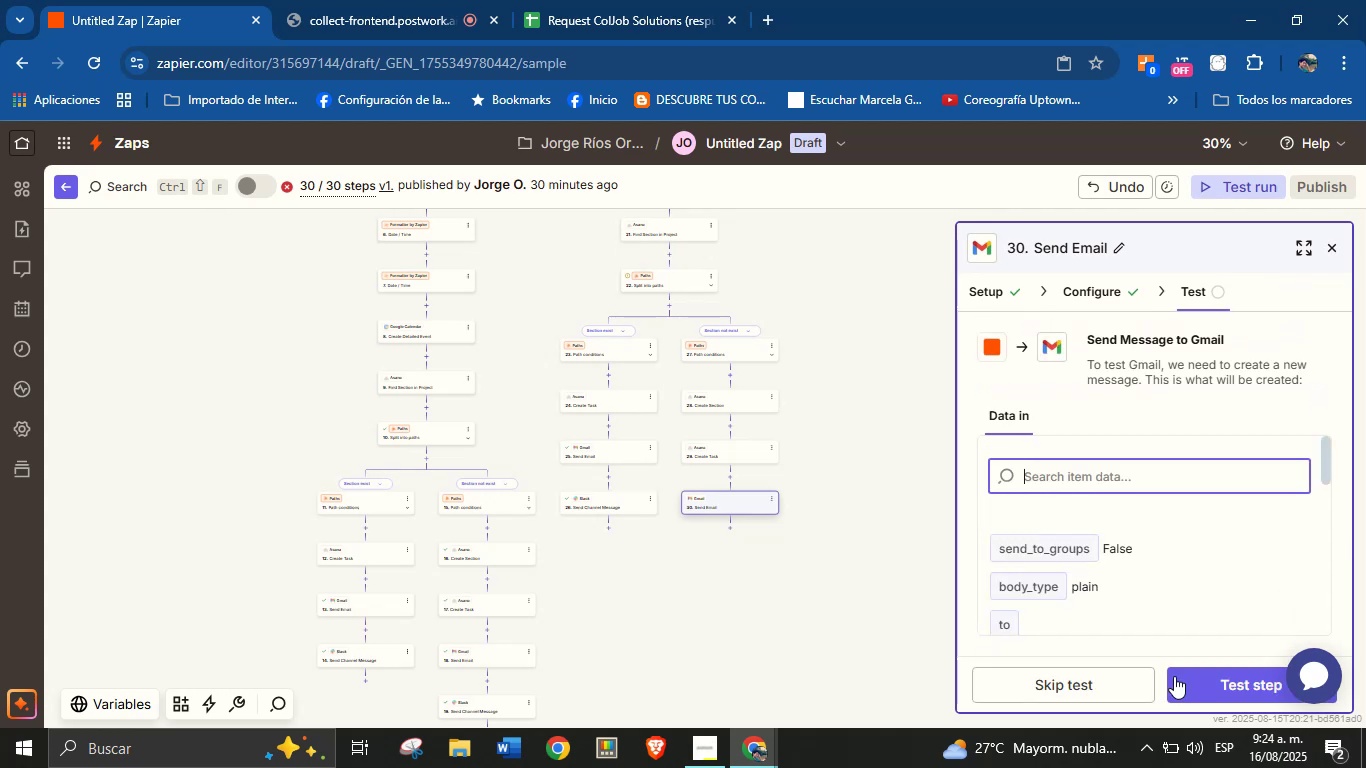 
left_click([1200, 677])
 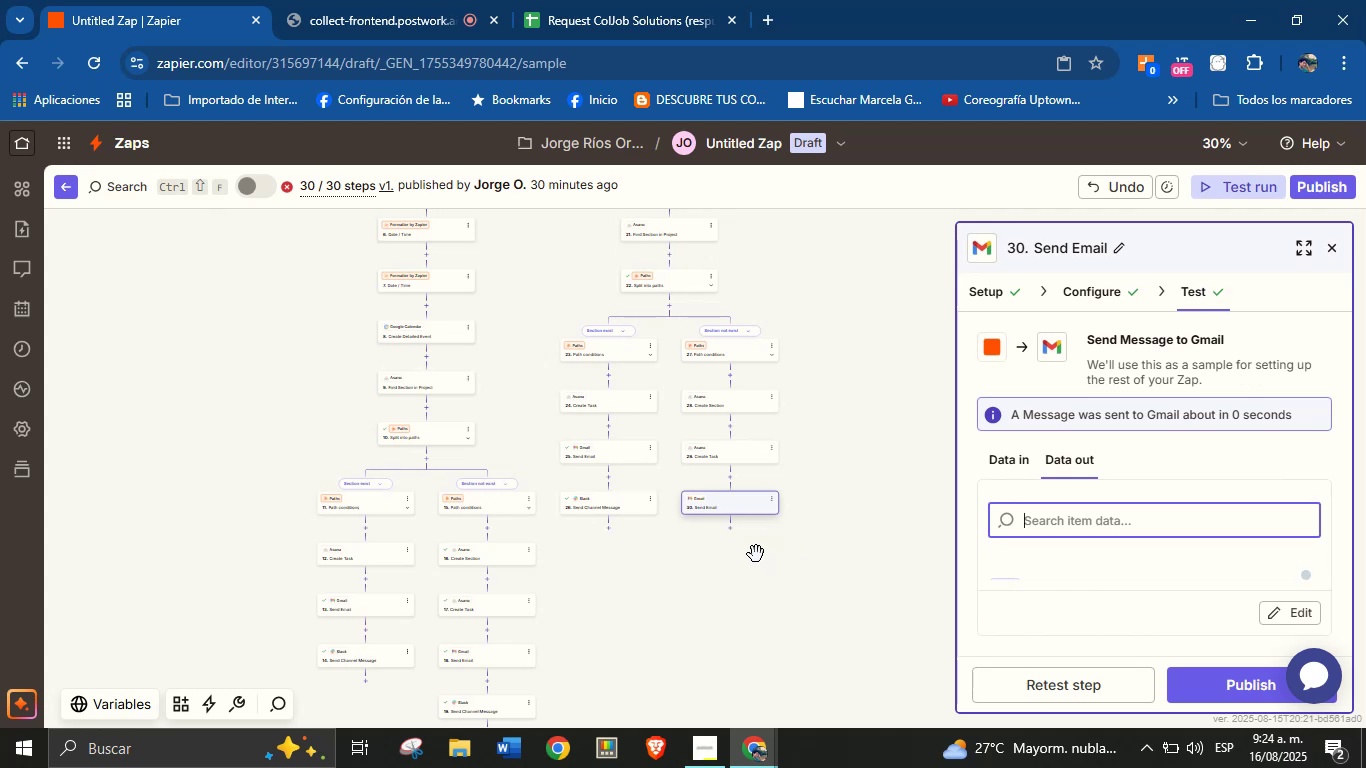 
left_click([731, 530])
 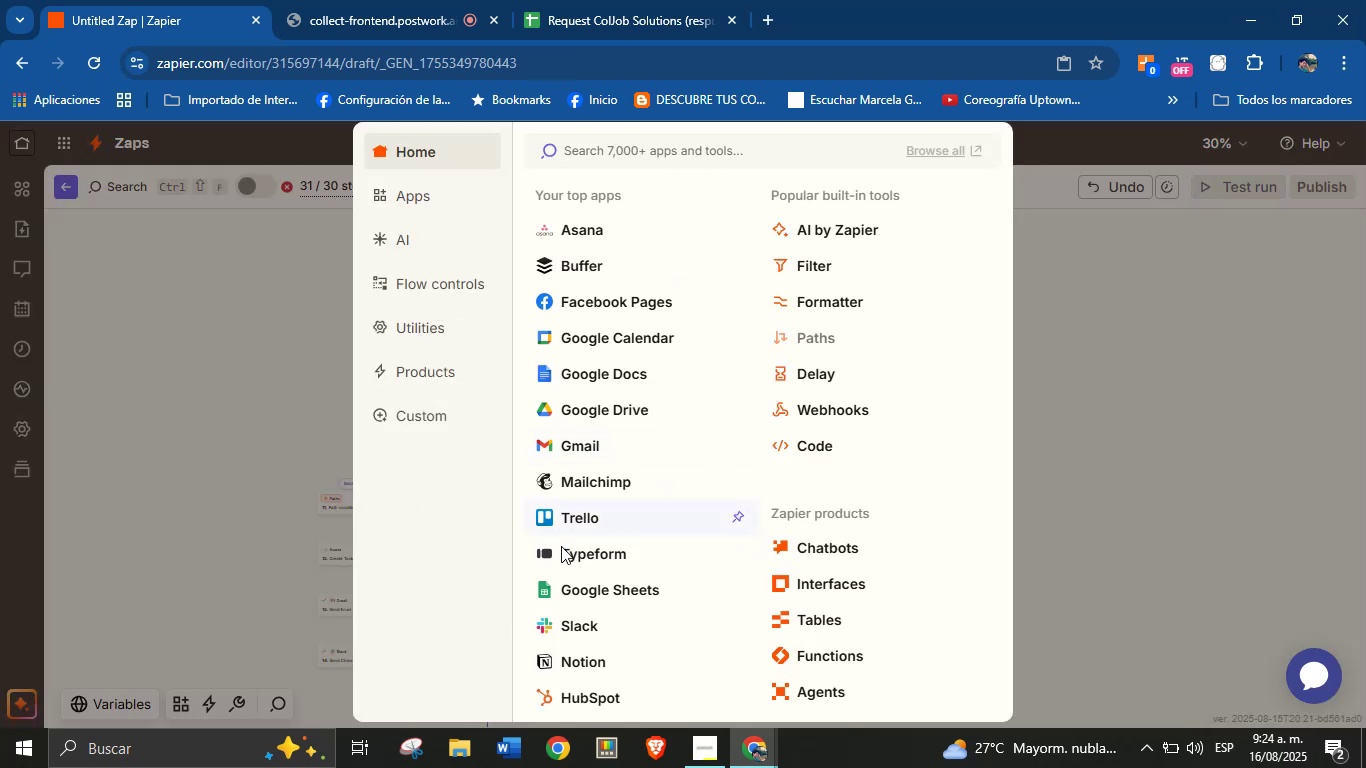 
left_click([582, 627])
 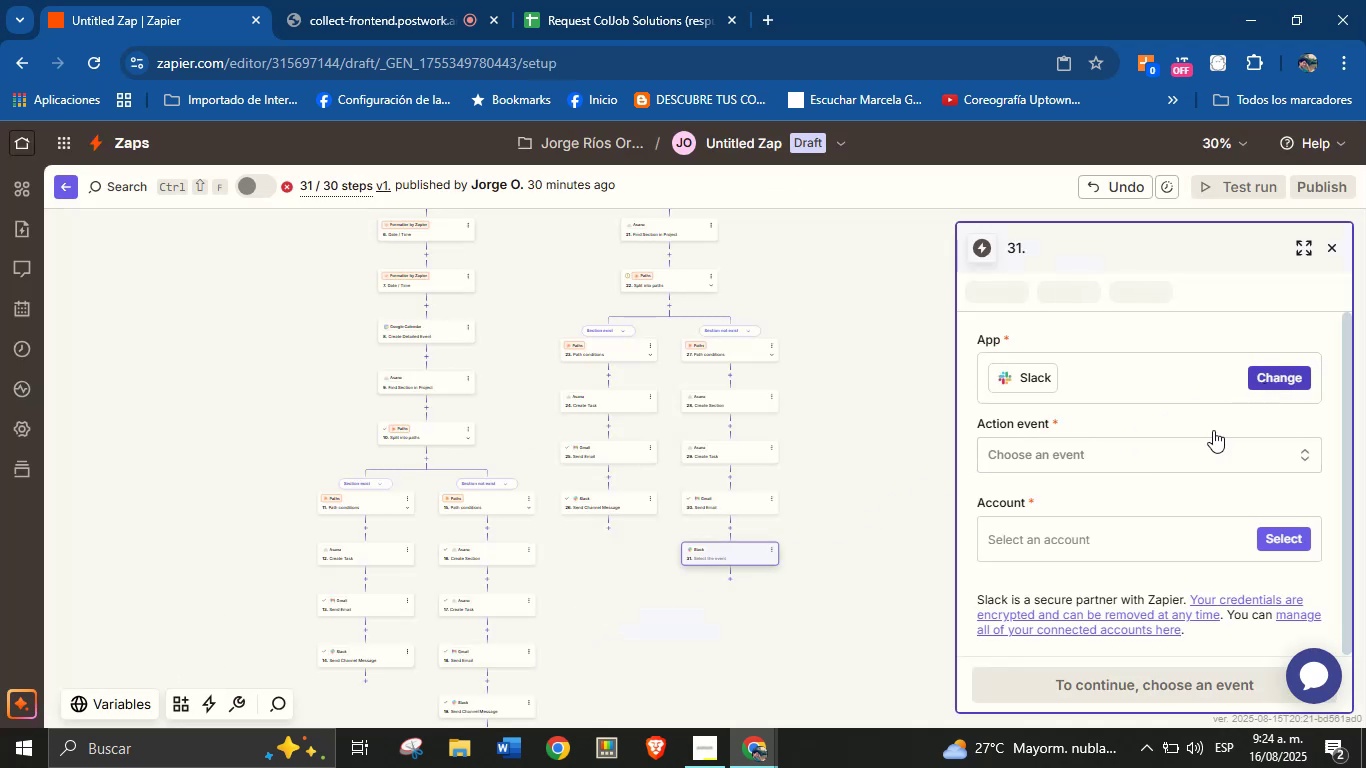 
left_click([1132, 457])
 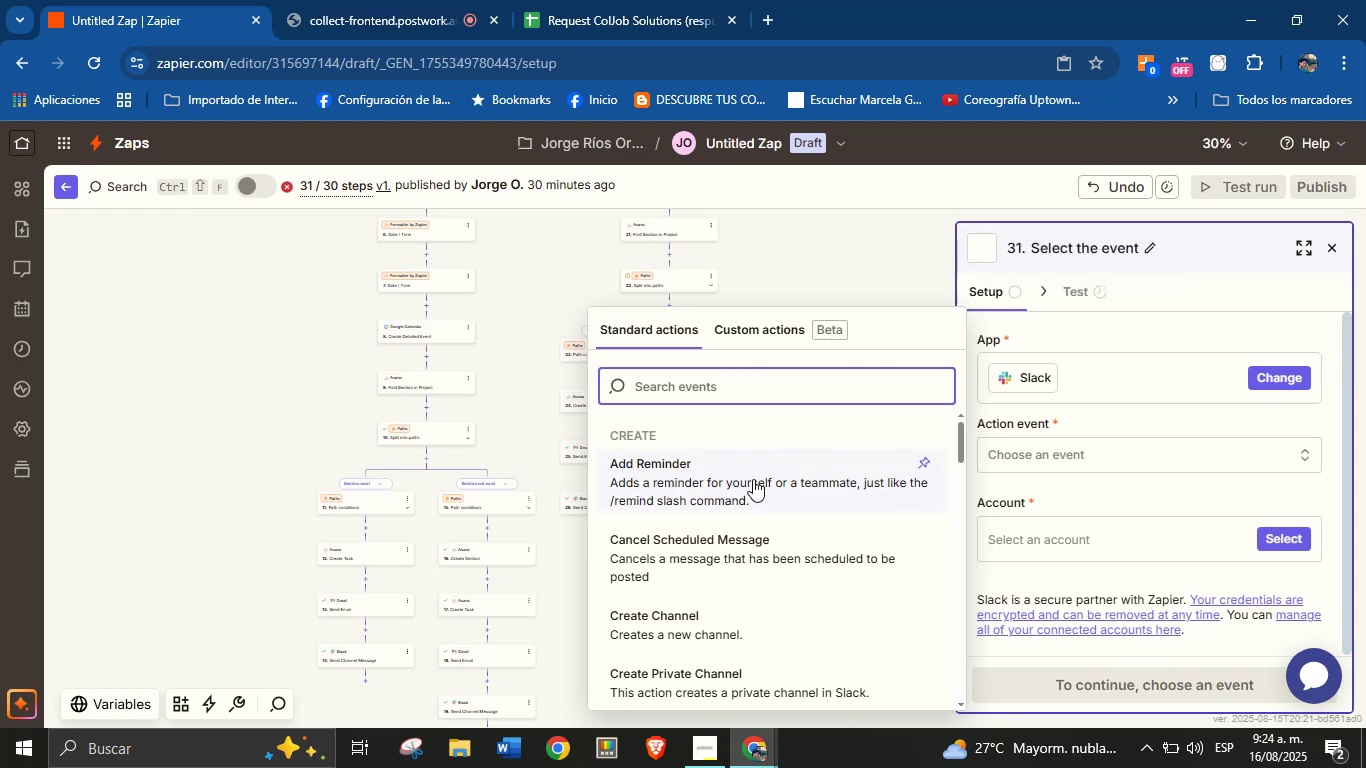 
type(send)
 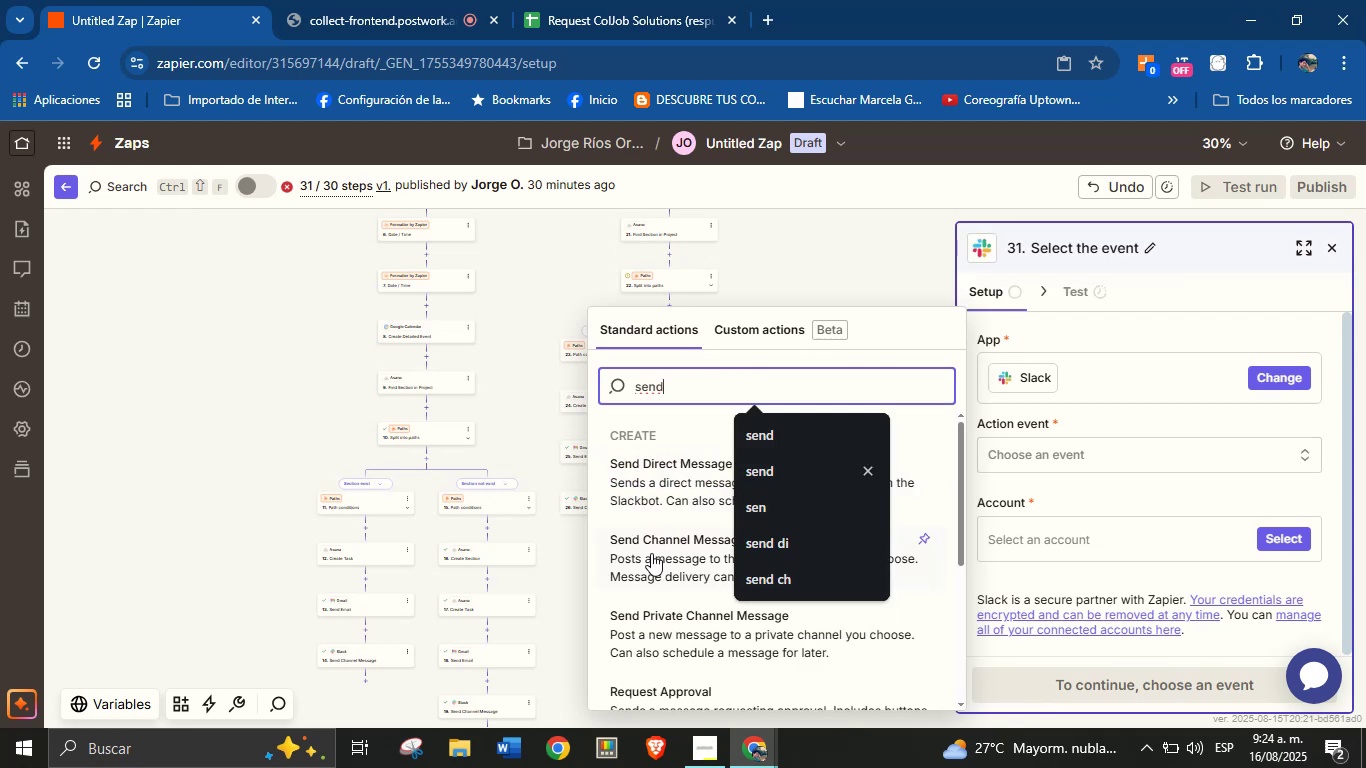 
left_click([651, 554])
 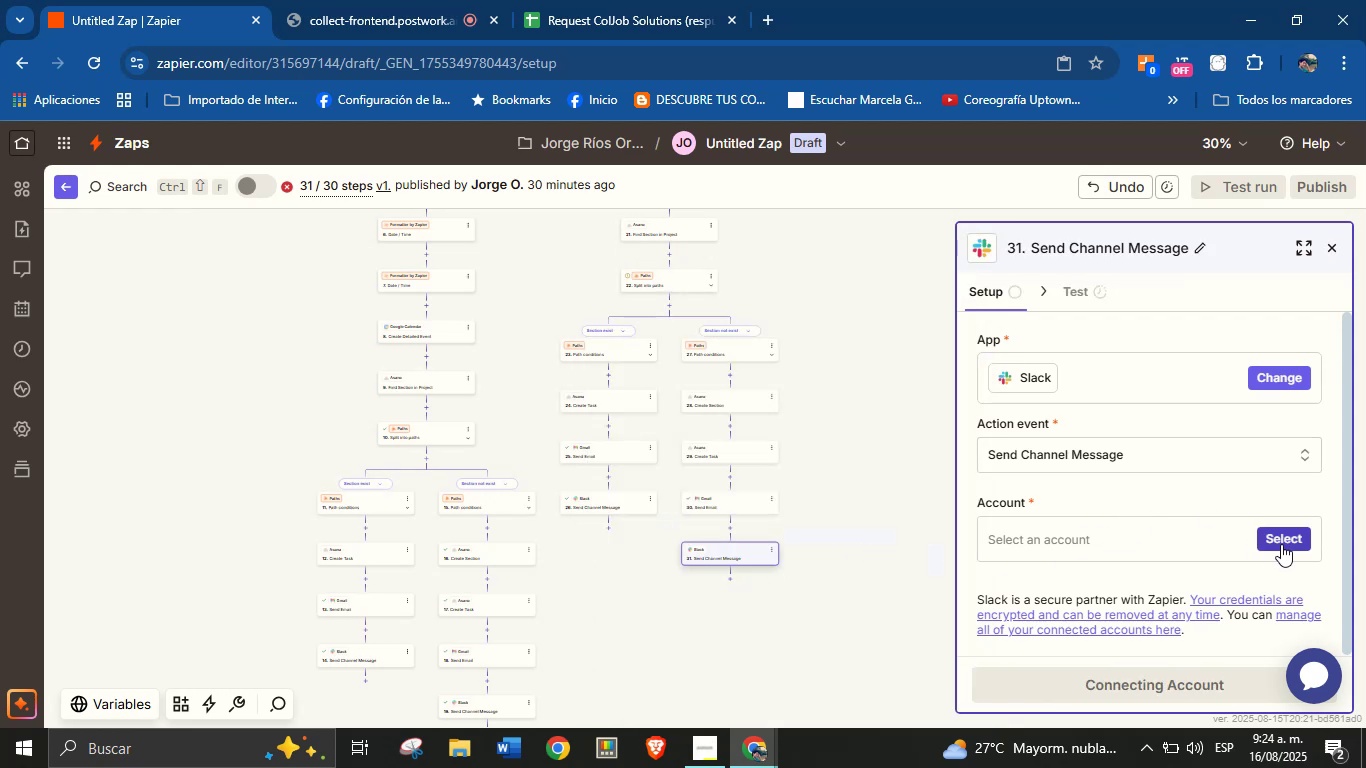 
left_click([1282, 544])
 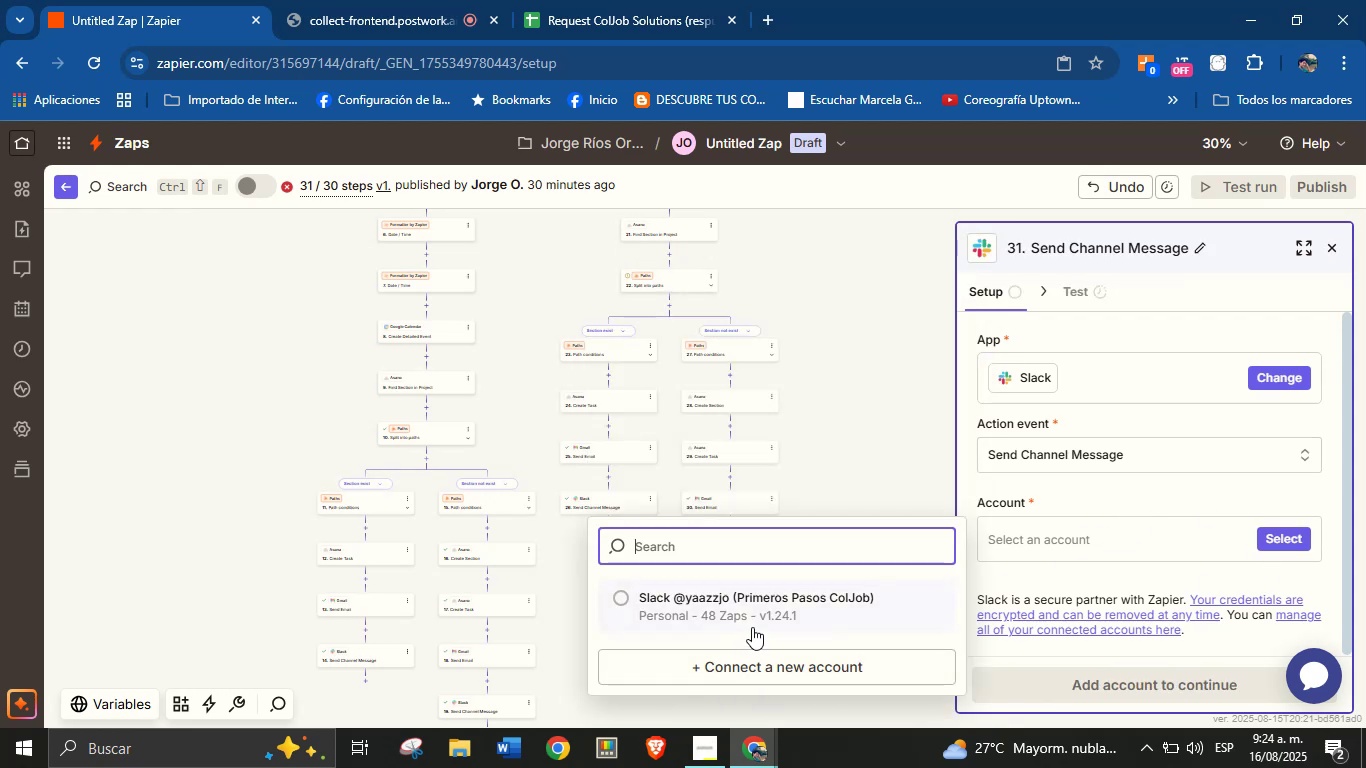 
left_click([756, 625])
 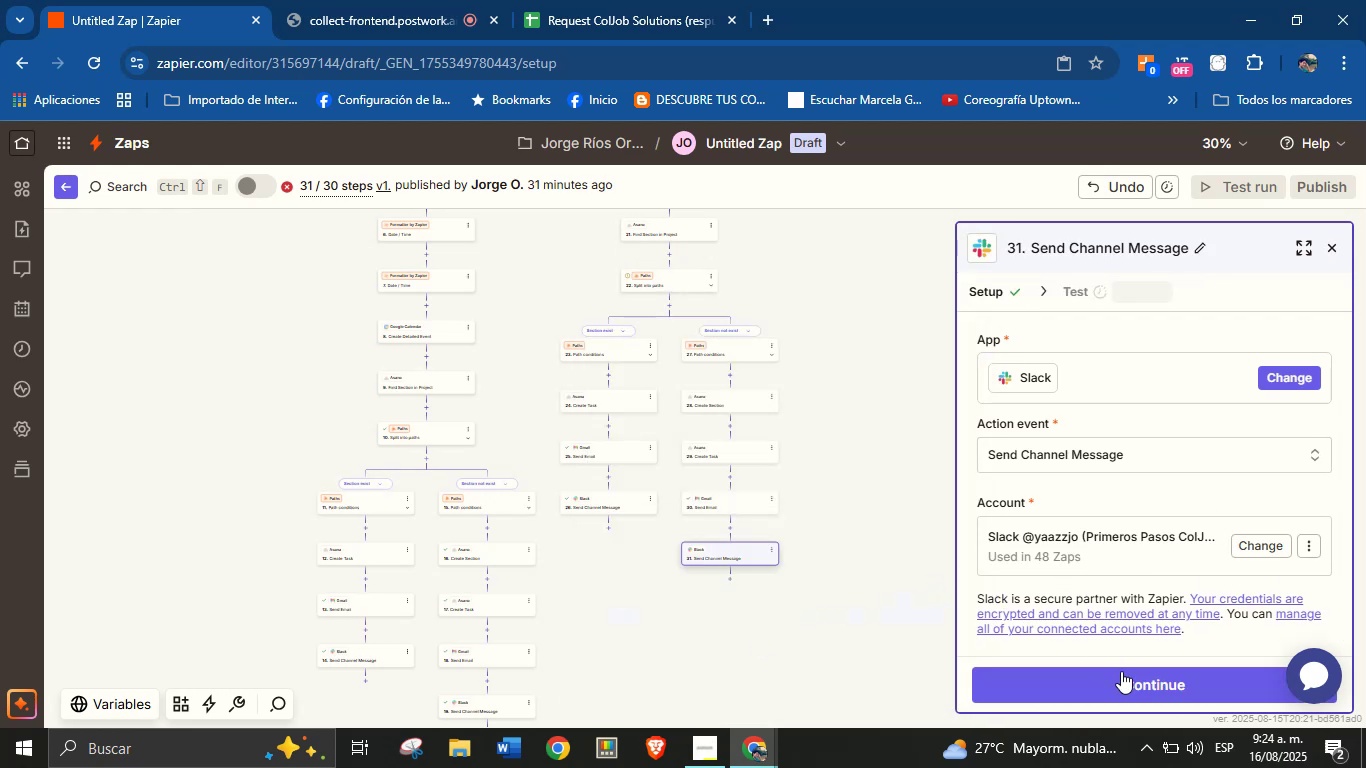 
left_click([1126, 674])
 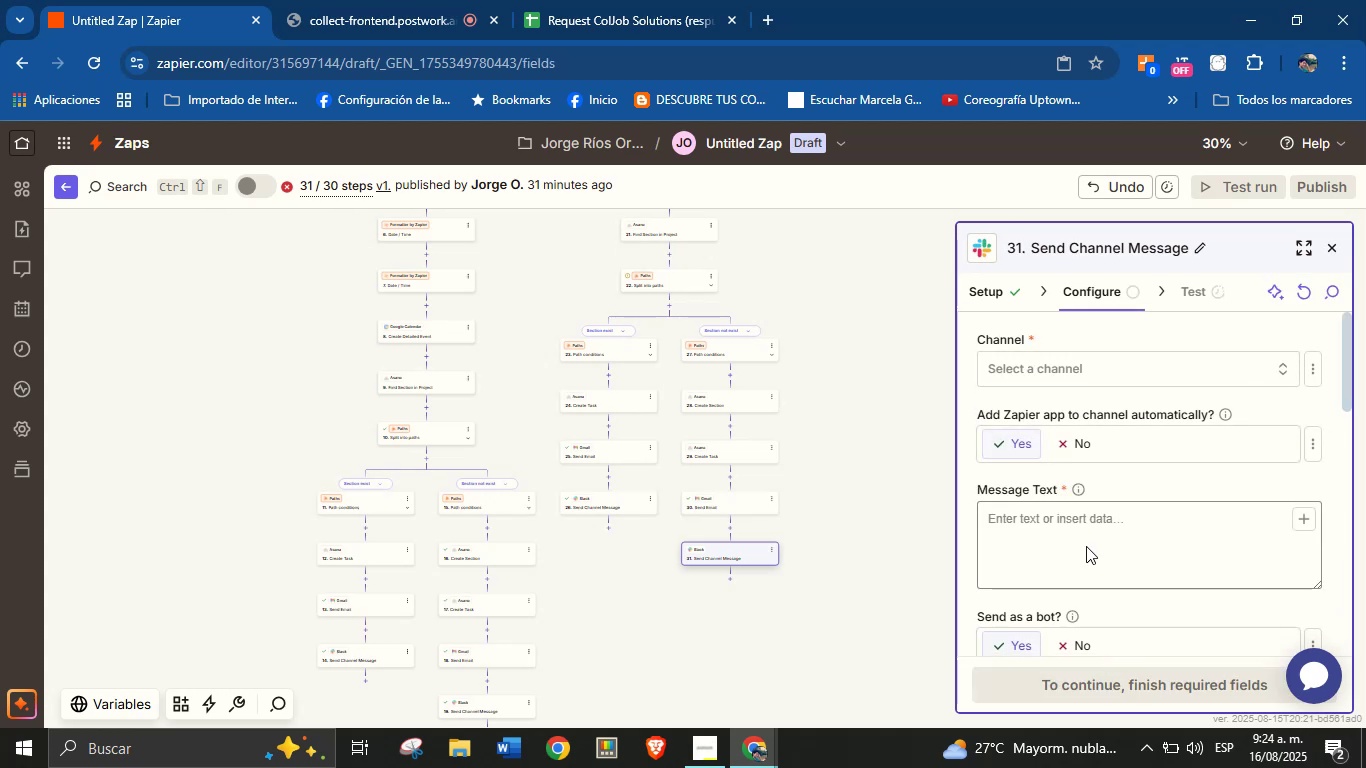 
wait(5.62)
 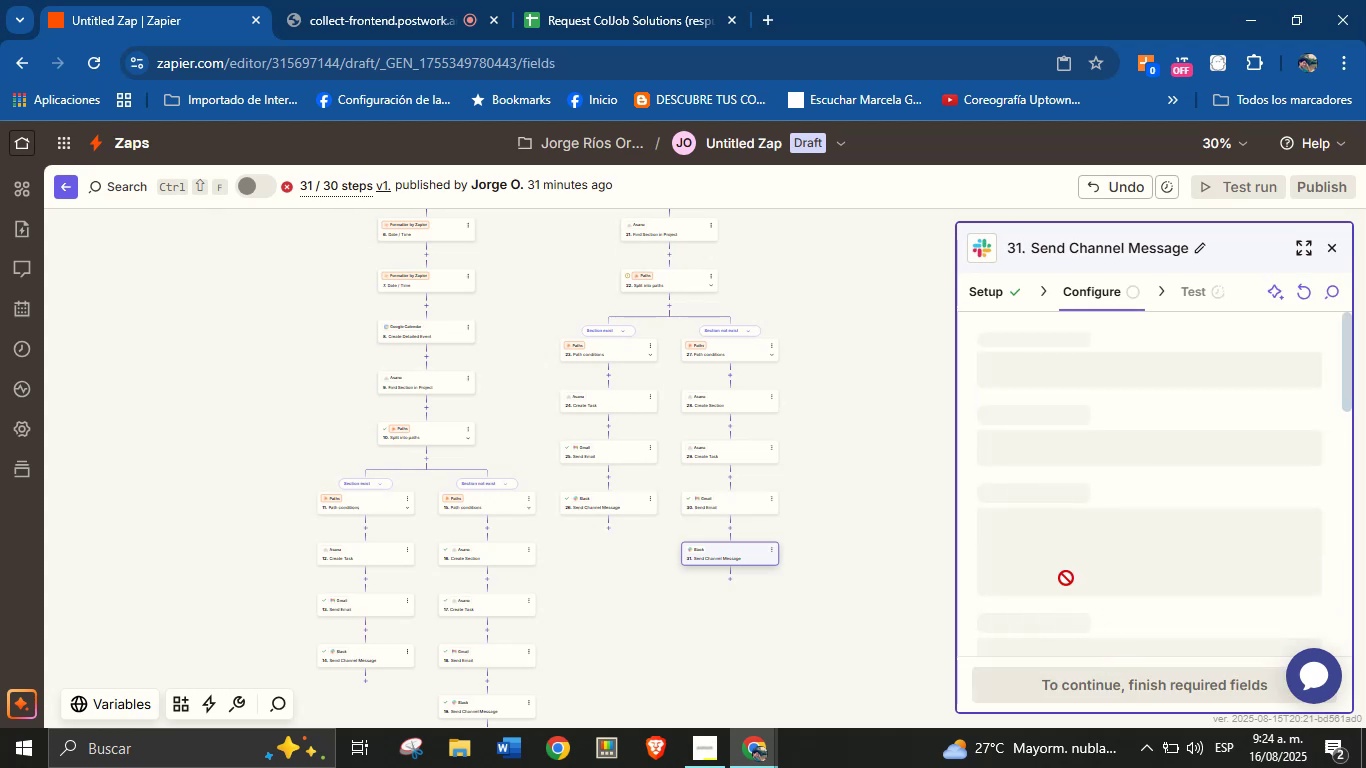 
left_click([1144, 374])
 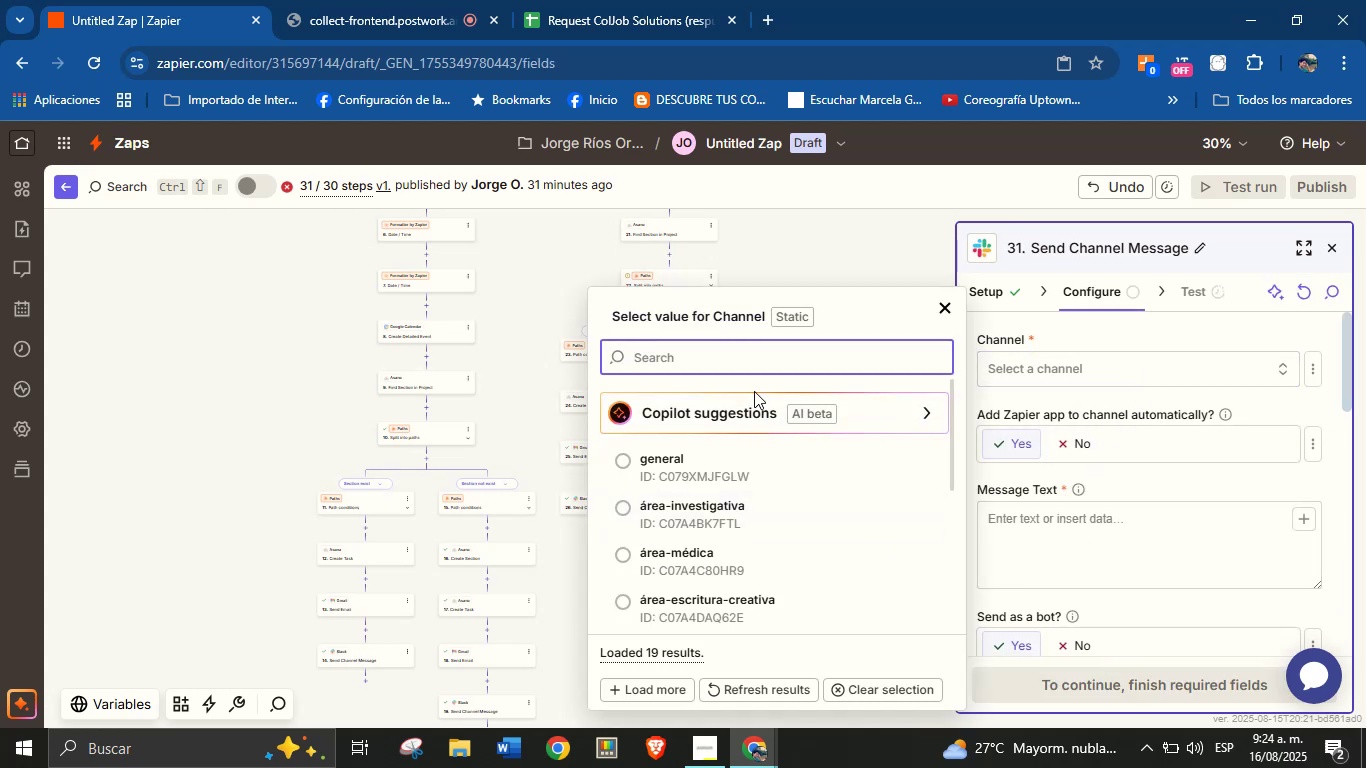 
type(pro)
 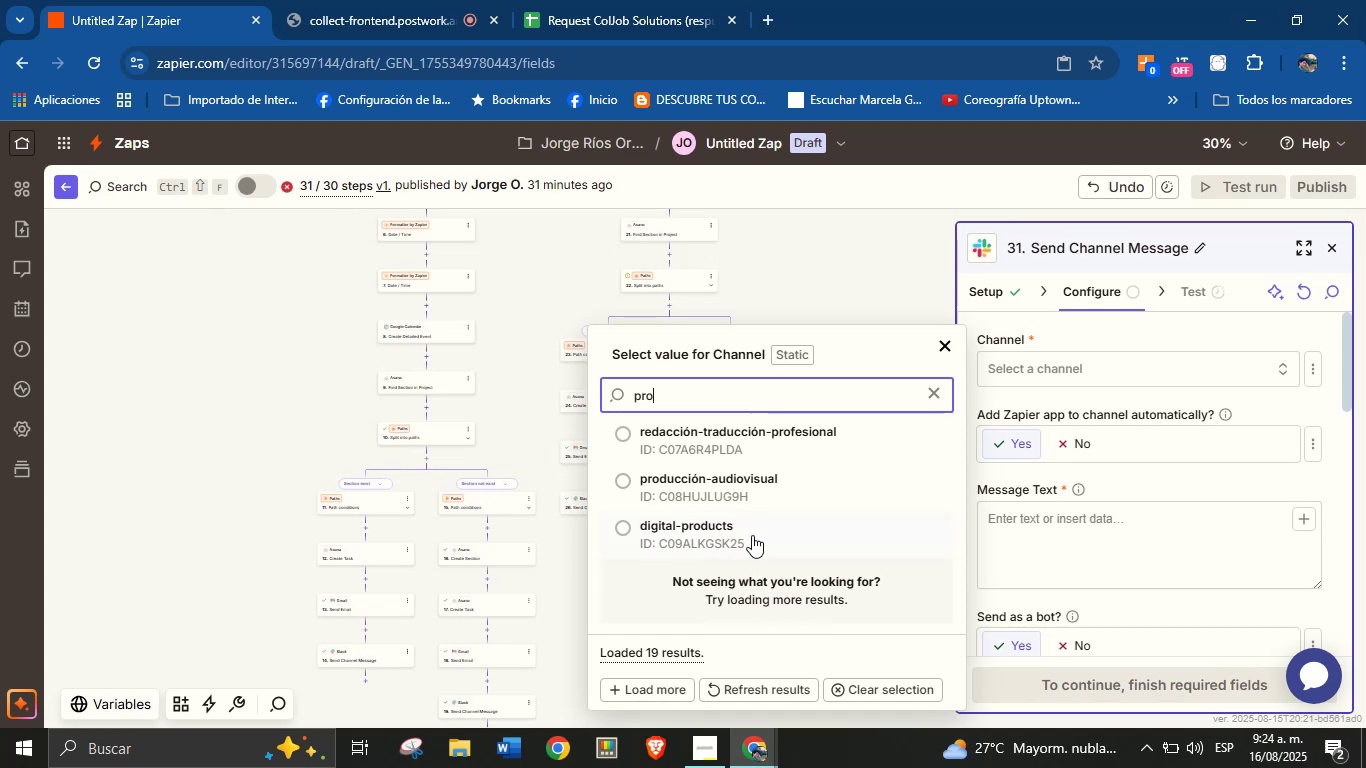 
left_click([752, 533])
 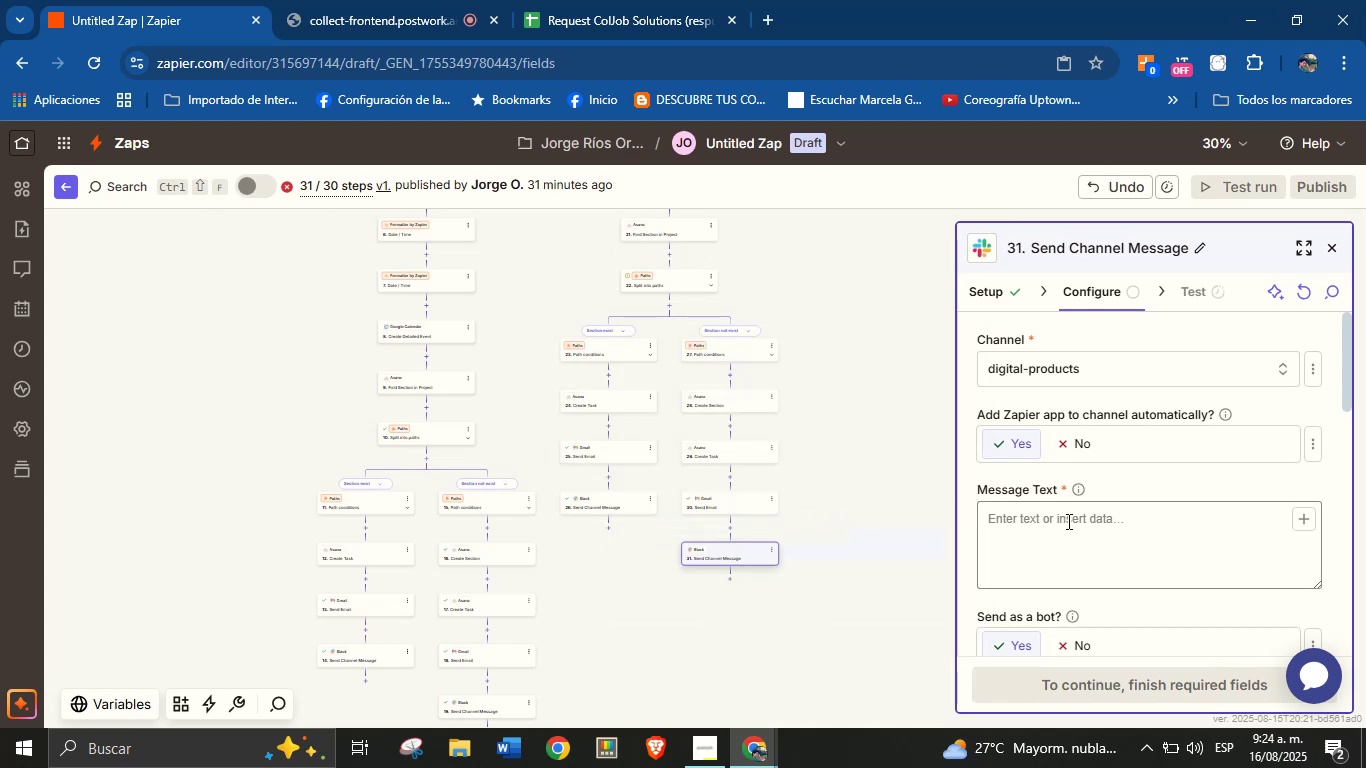 
left_click([1067, 521])
 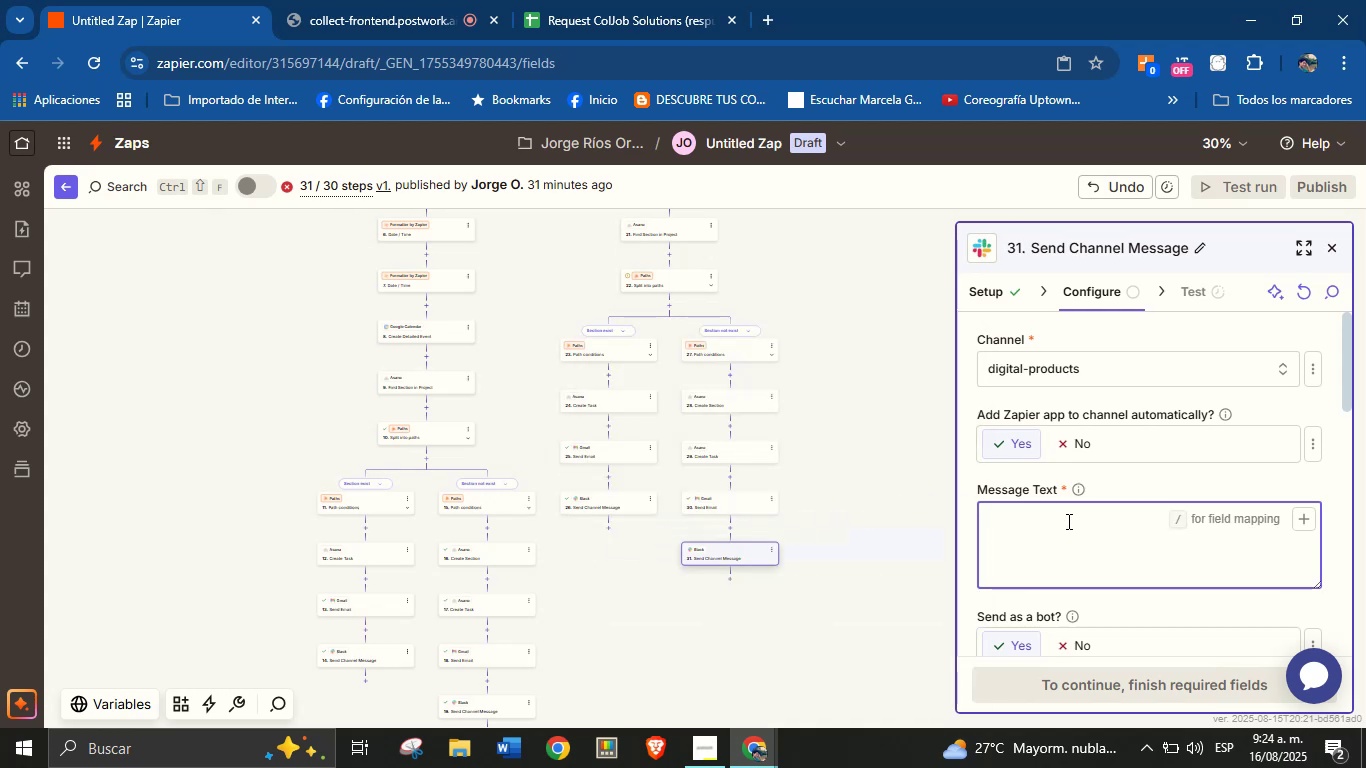 
type(Hello Team!)
 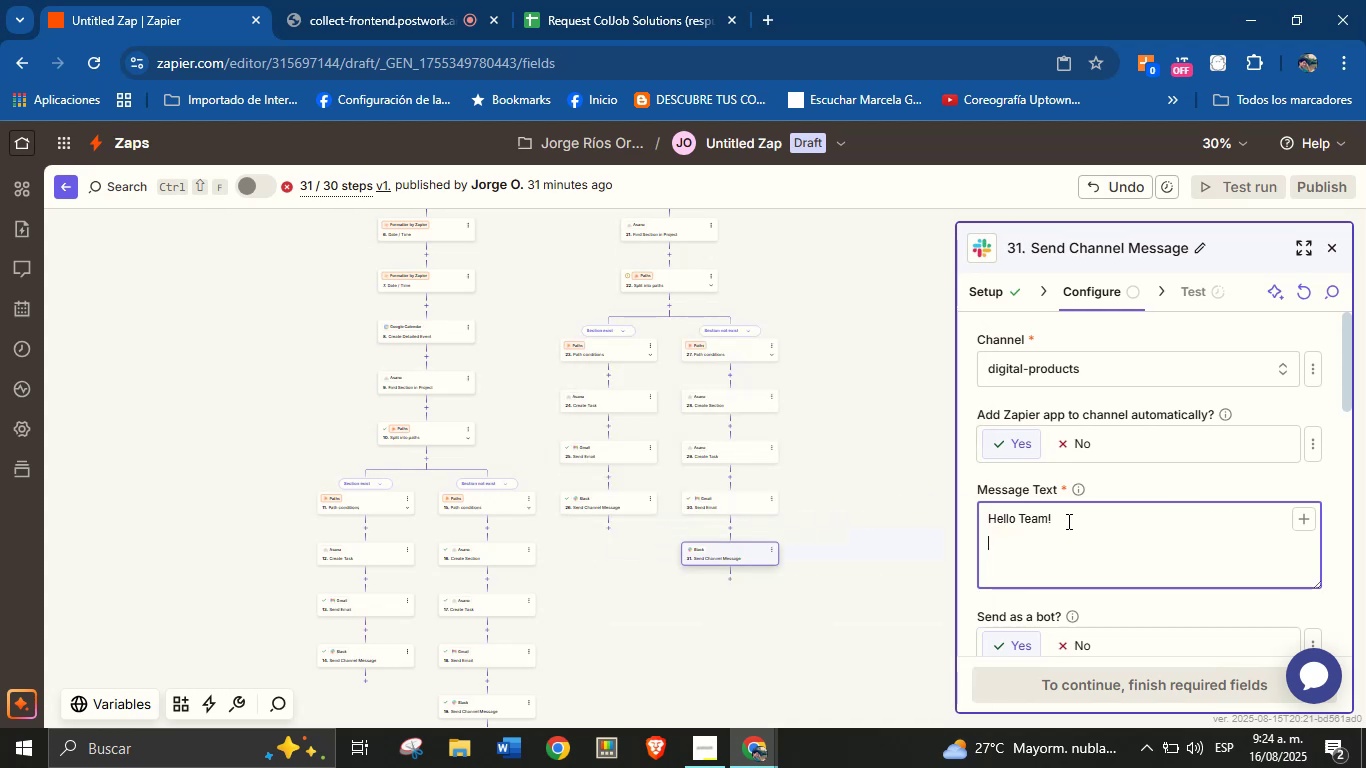 
 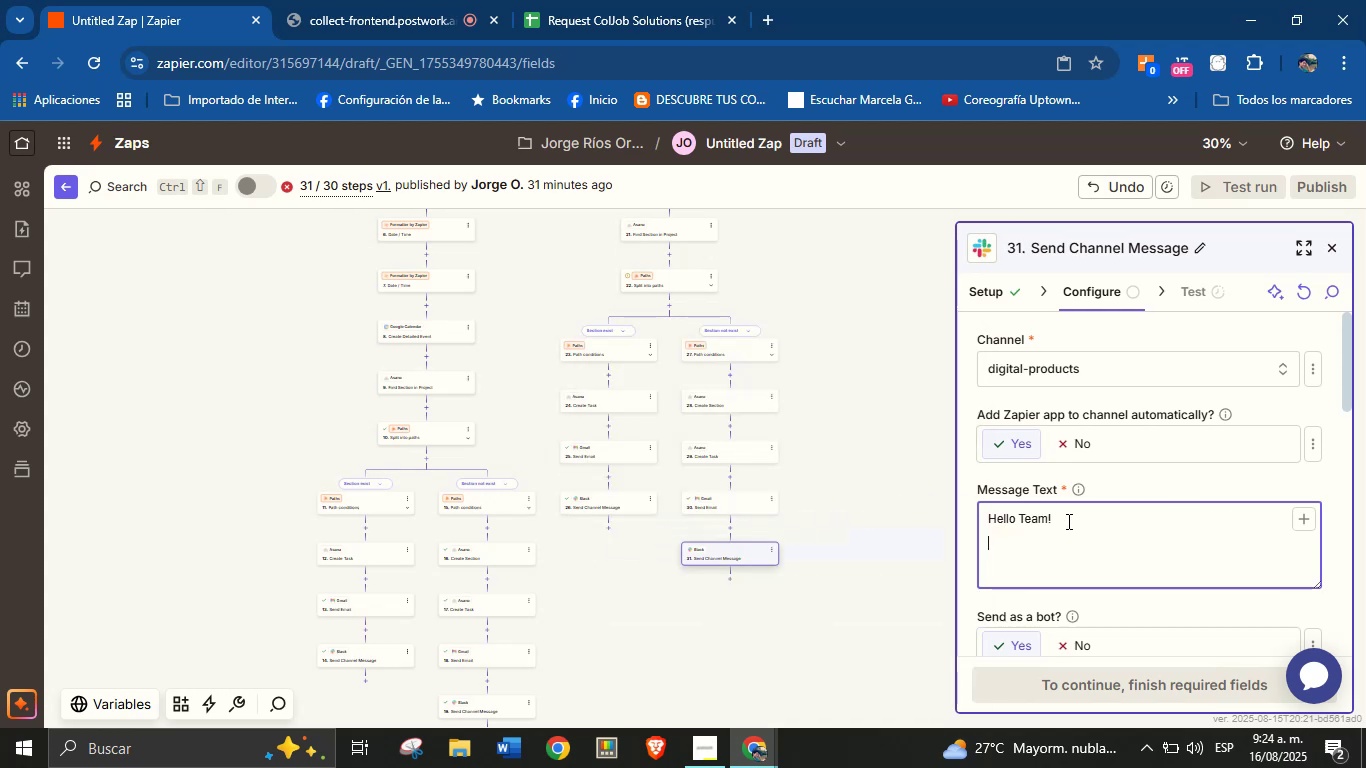 
key(Enter)
 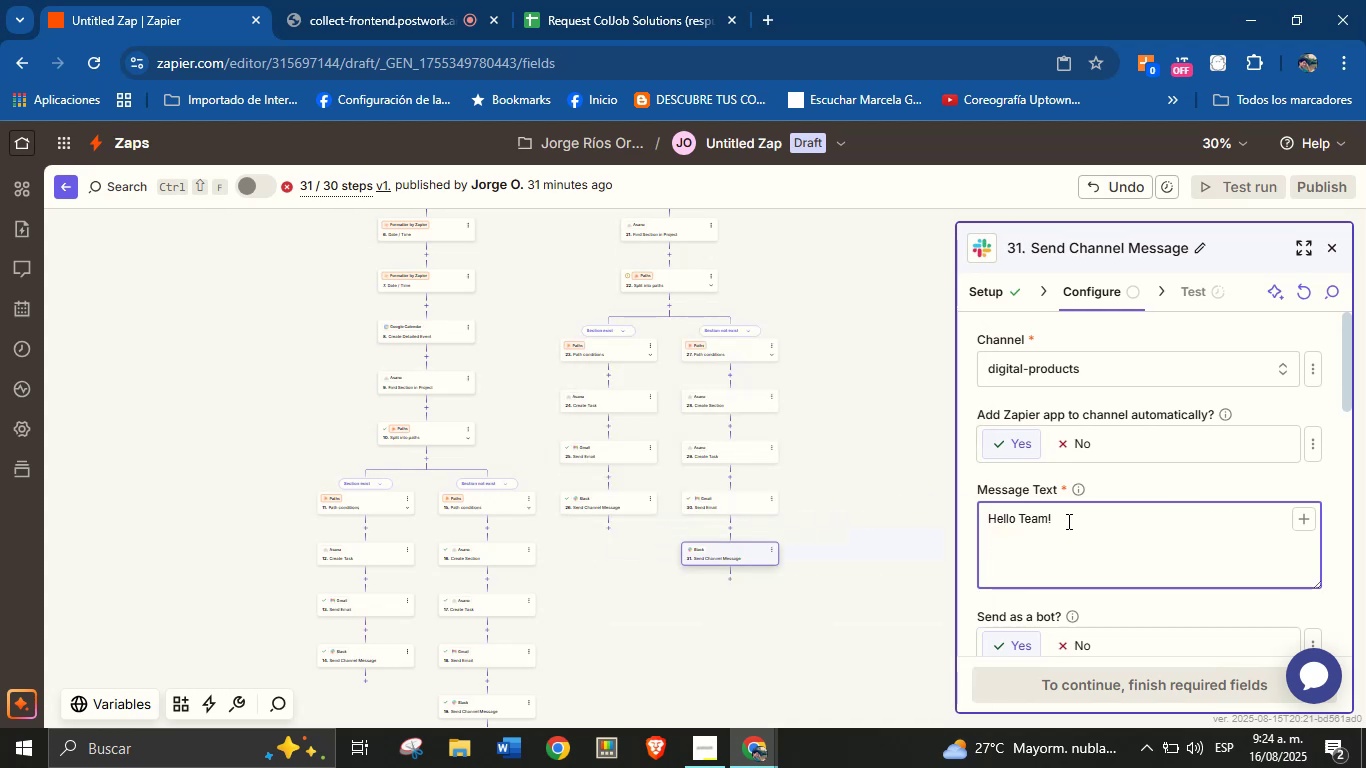 
type(There is a new service request.)
 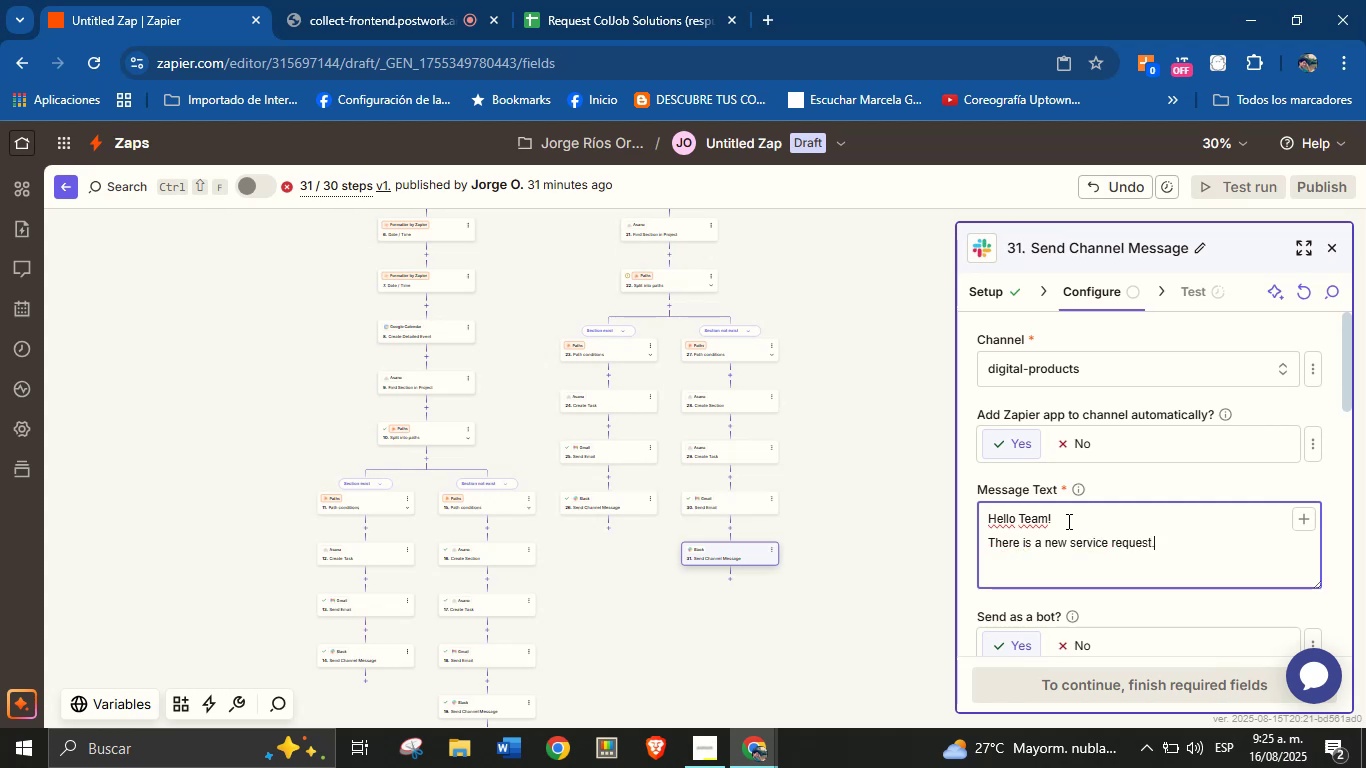 
key(Enter)
 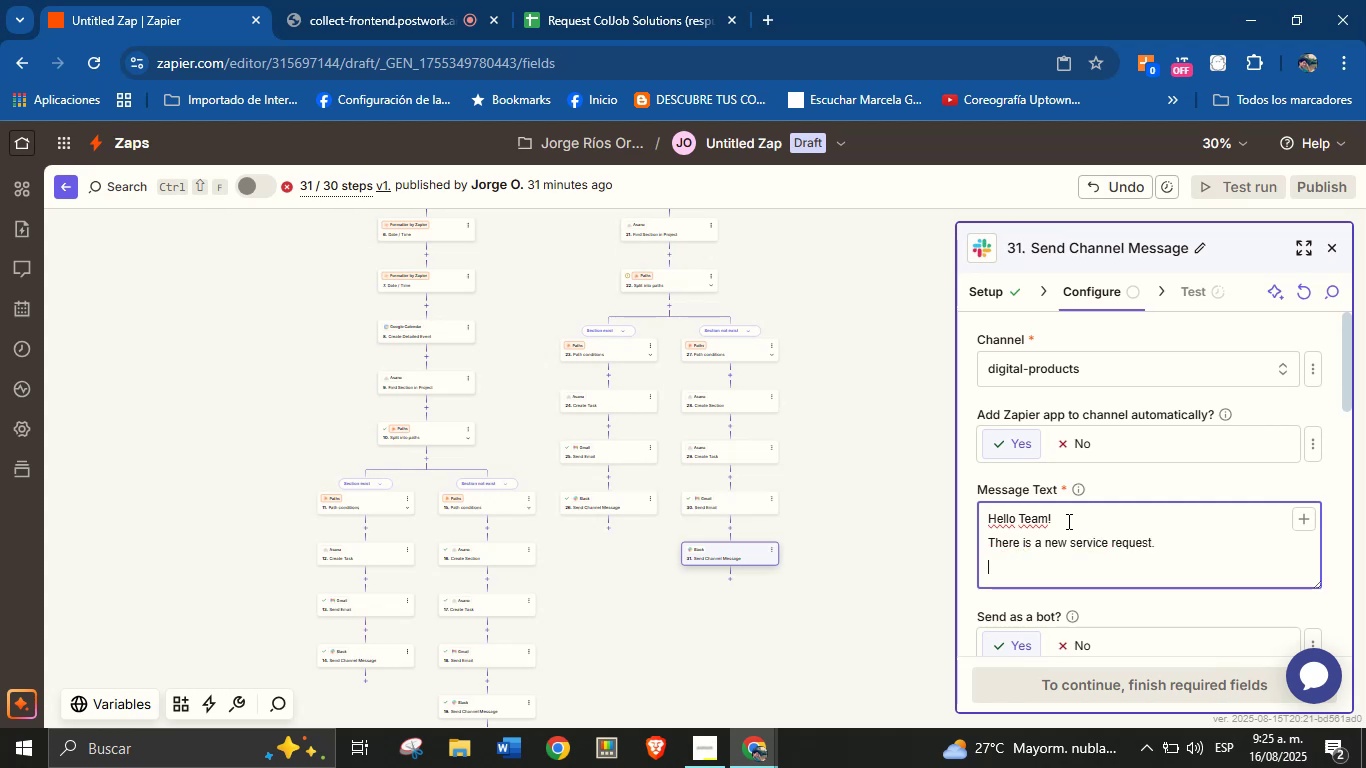 
type(View d)
key(Backspace)
type(the details here>)
 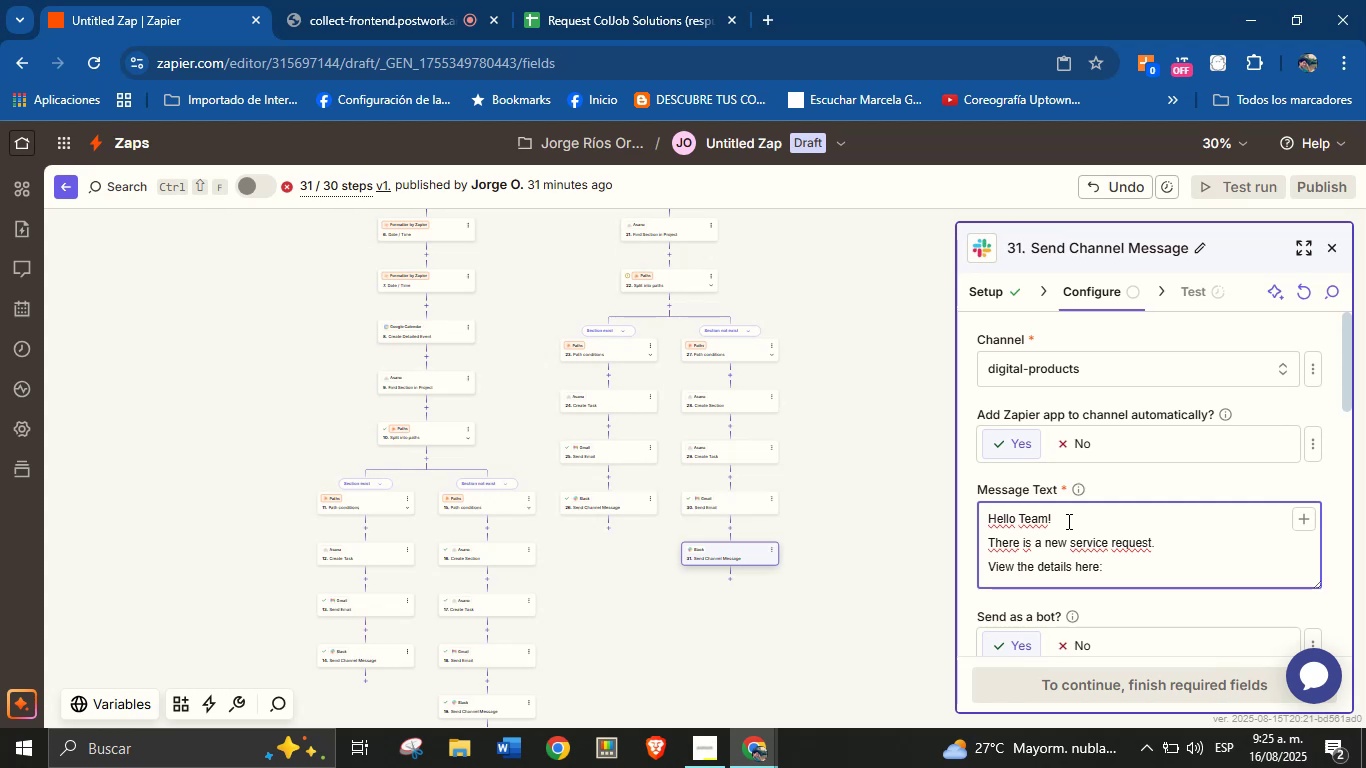 
key(Enter)
 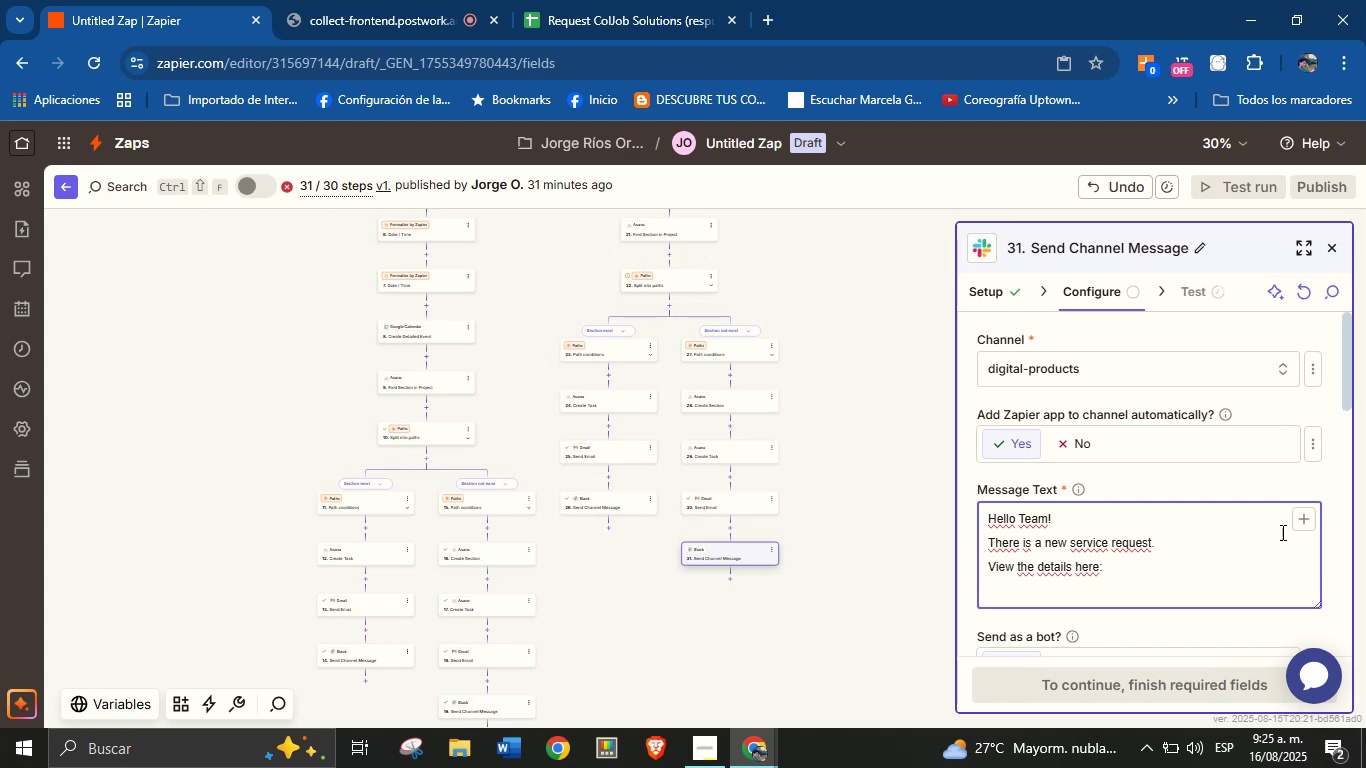 
left_click([1296, 522])
 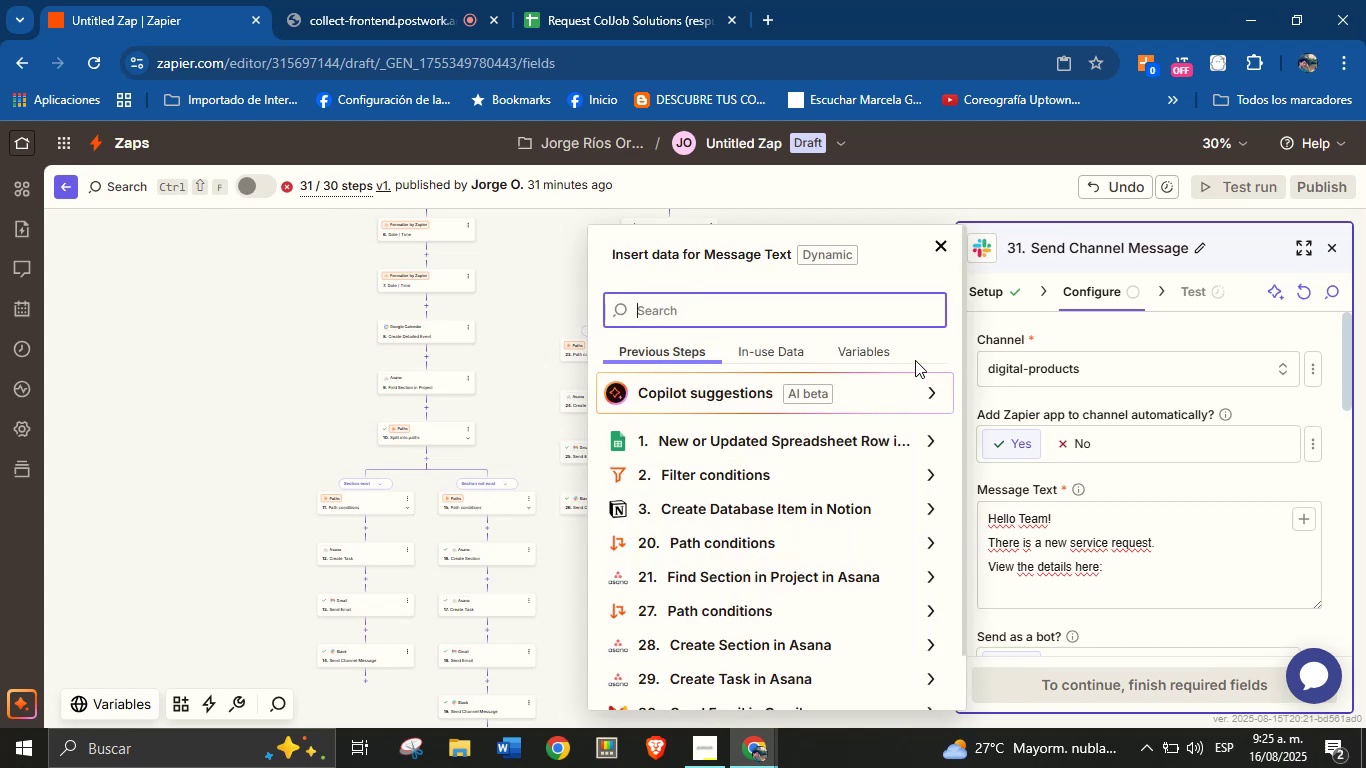 
scroll: coordinate [855, 573], scroll_direction: down, amount: 4.0
 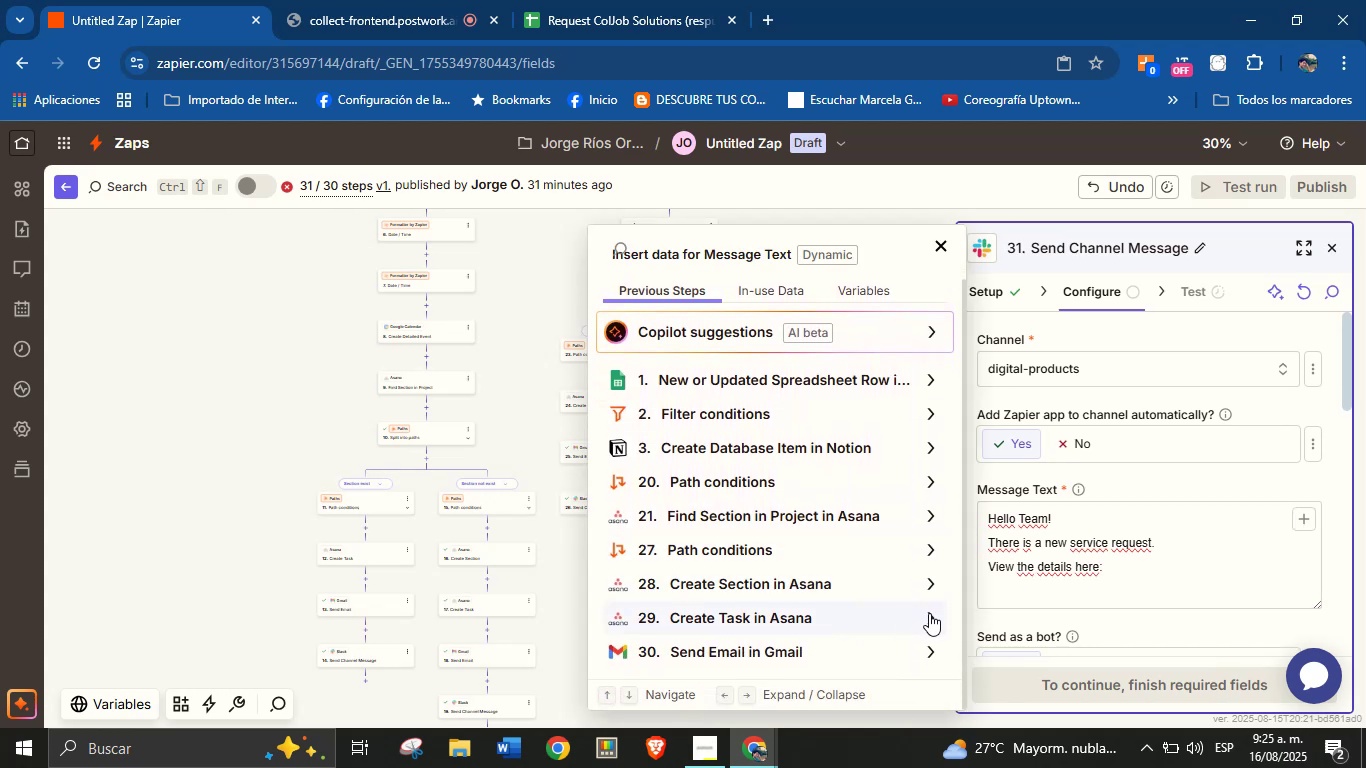 
left_click([929, 613])
 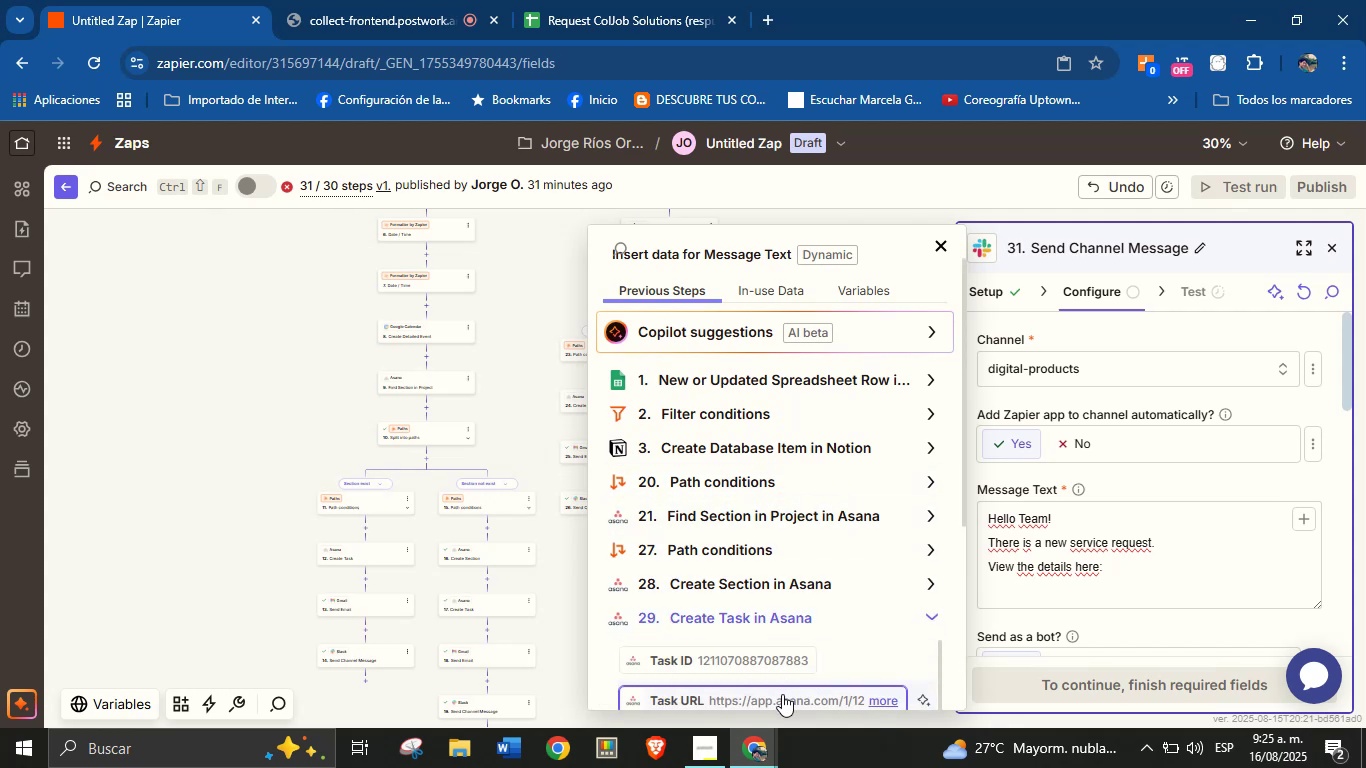 
left_click([782, 694])
 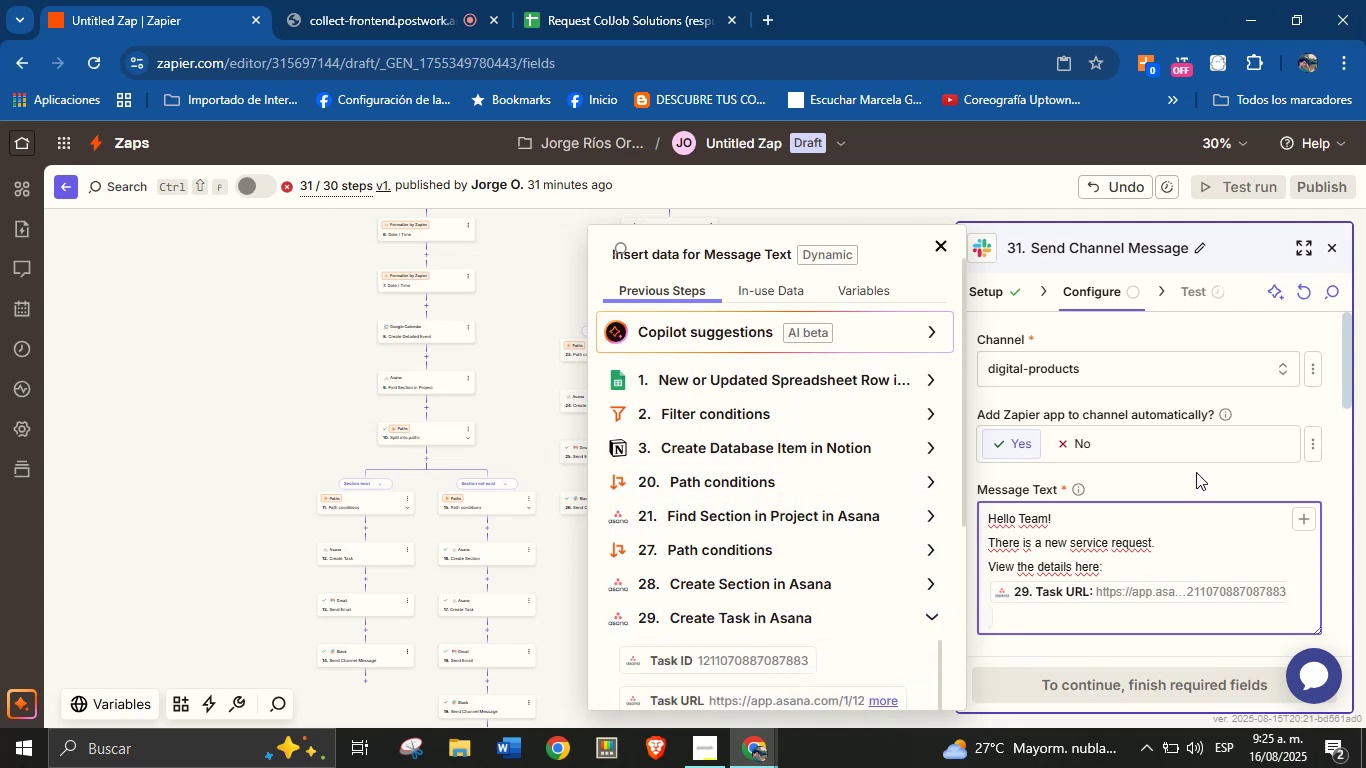 
left_click([1196, 471])
 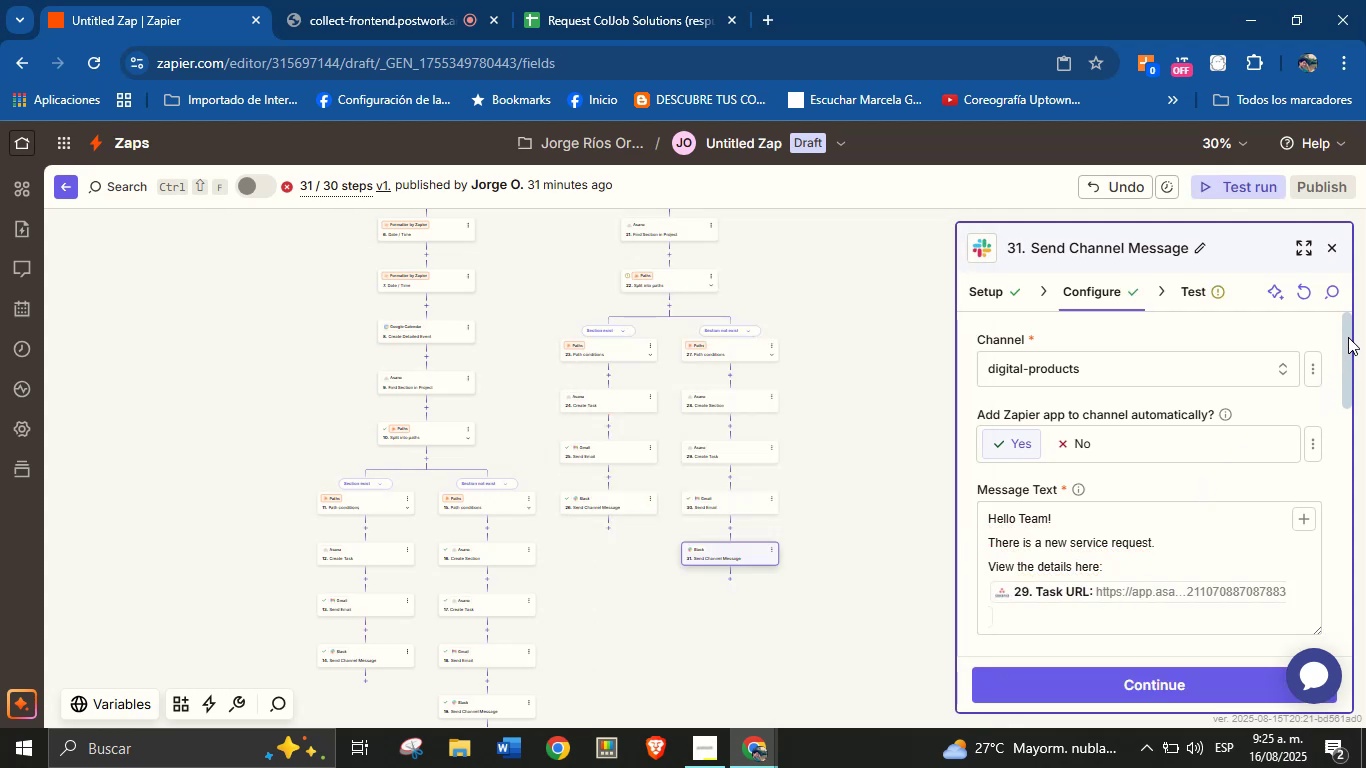 
left_click_drag(start_coordinate=[1348, 337], to_coordinate=[1343, 417])
 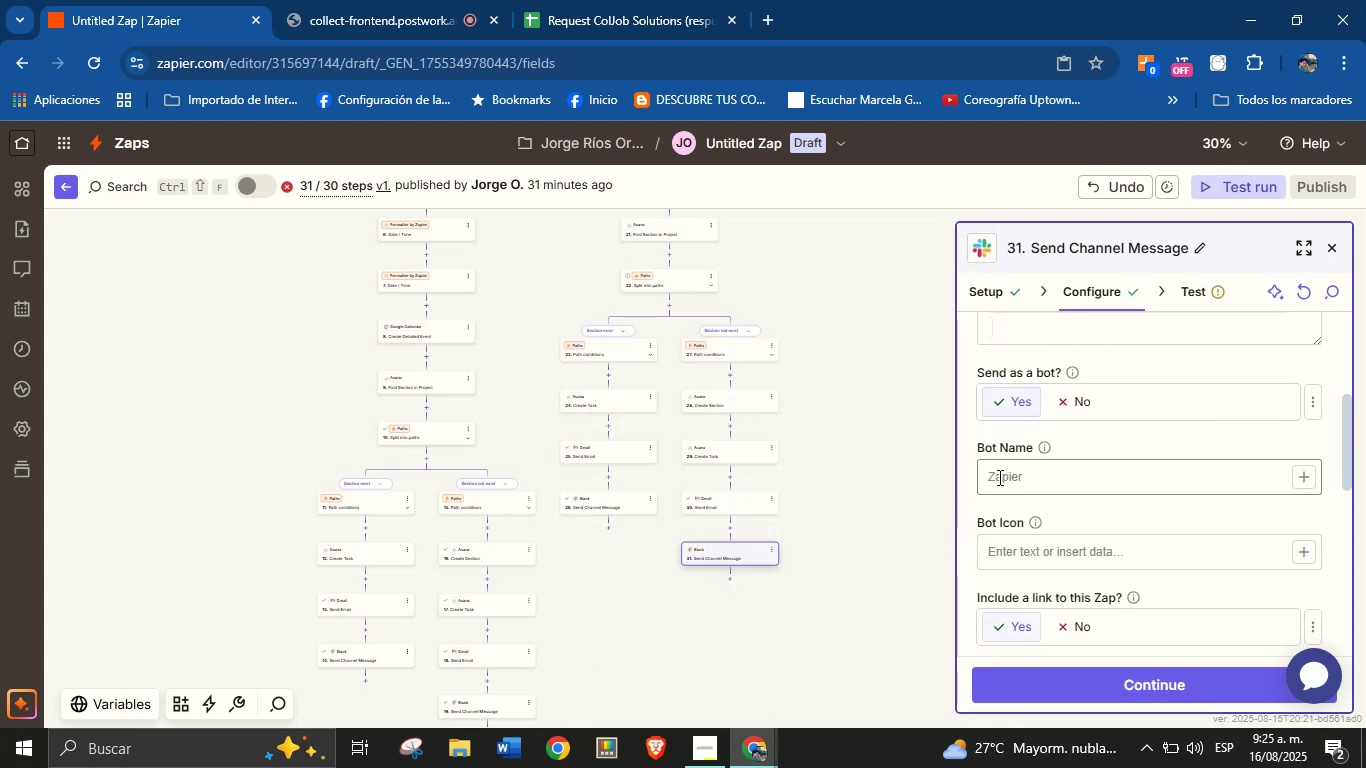 
left_click([998, 477])
 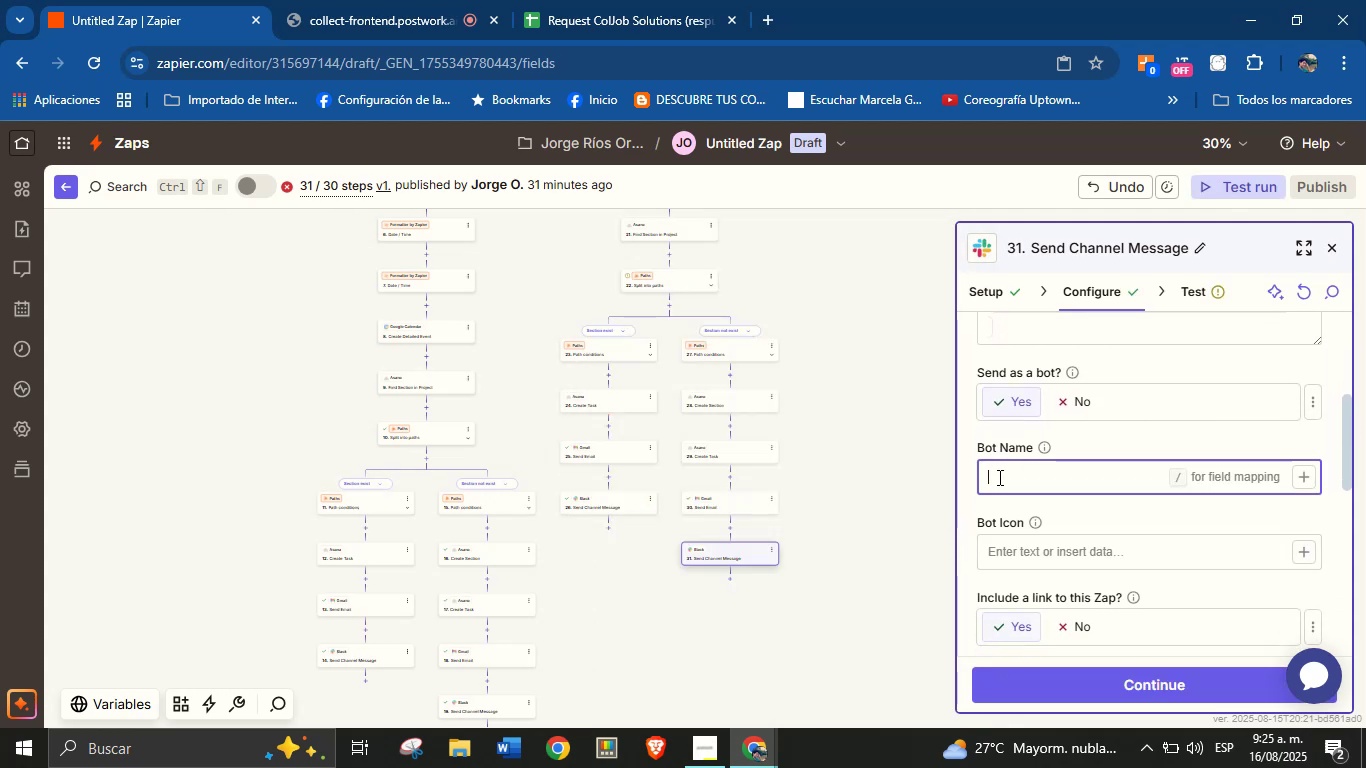 
type(Orenji from ColJob)
 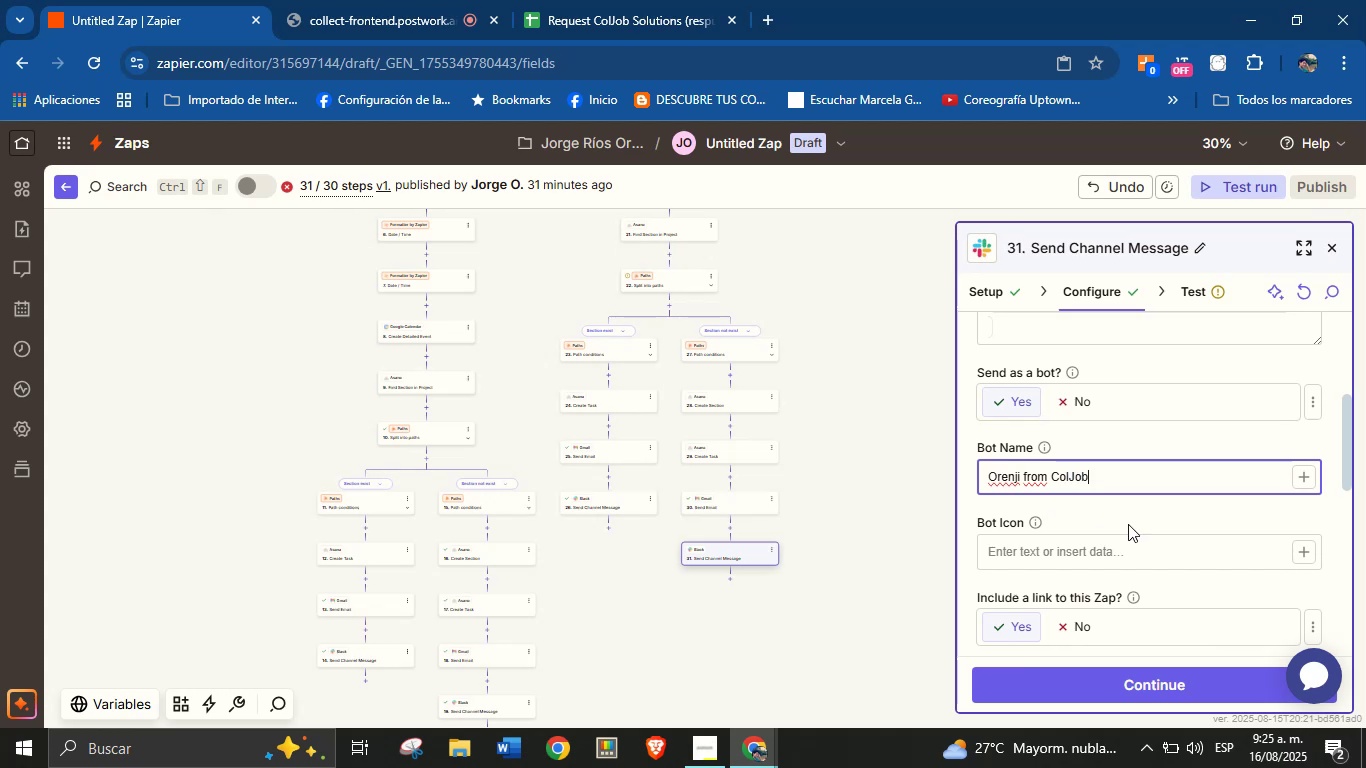 
left_click([1135, 522])
 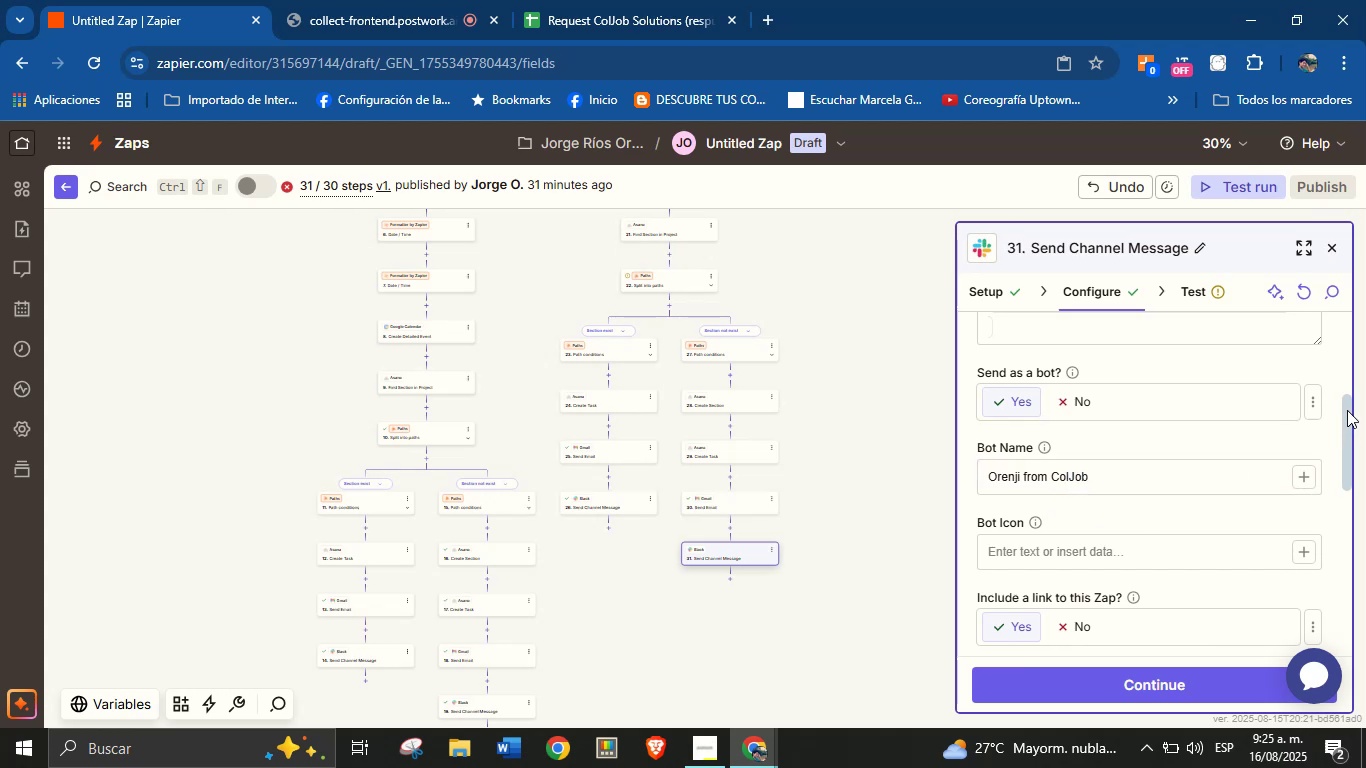 
left_click_drag(start_coordinate=[1347, 410], to_coordinate=[1338, 412])
 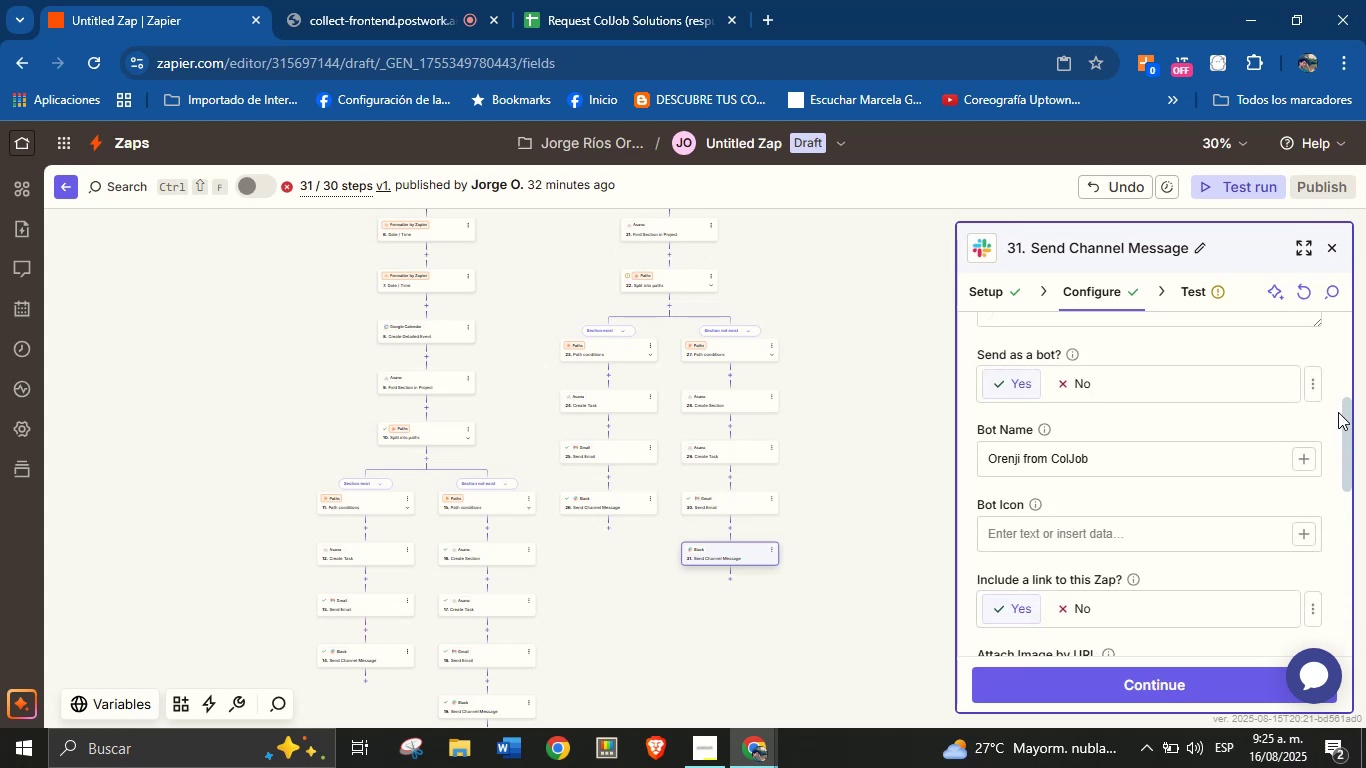 
left_click([1338, 412])
 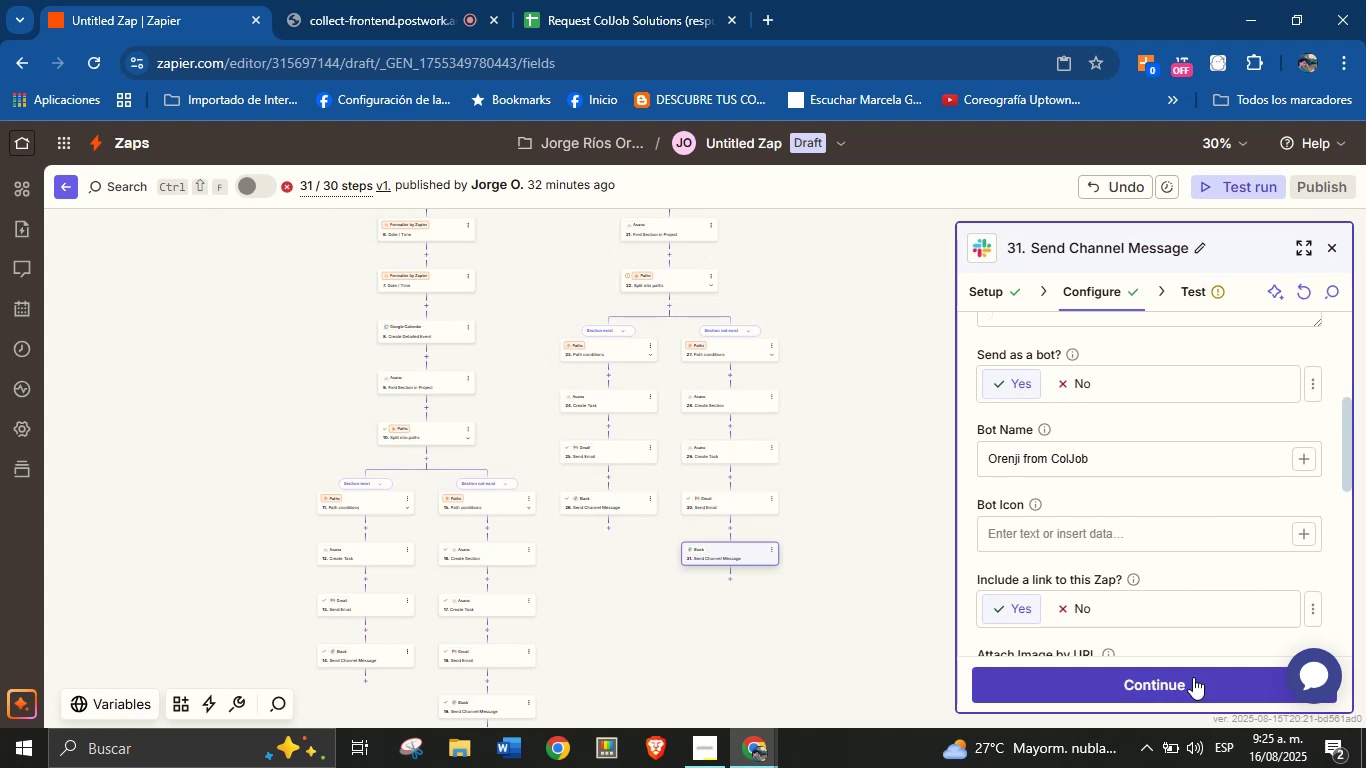 
left_click([1193, 677])
 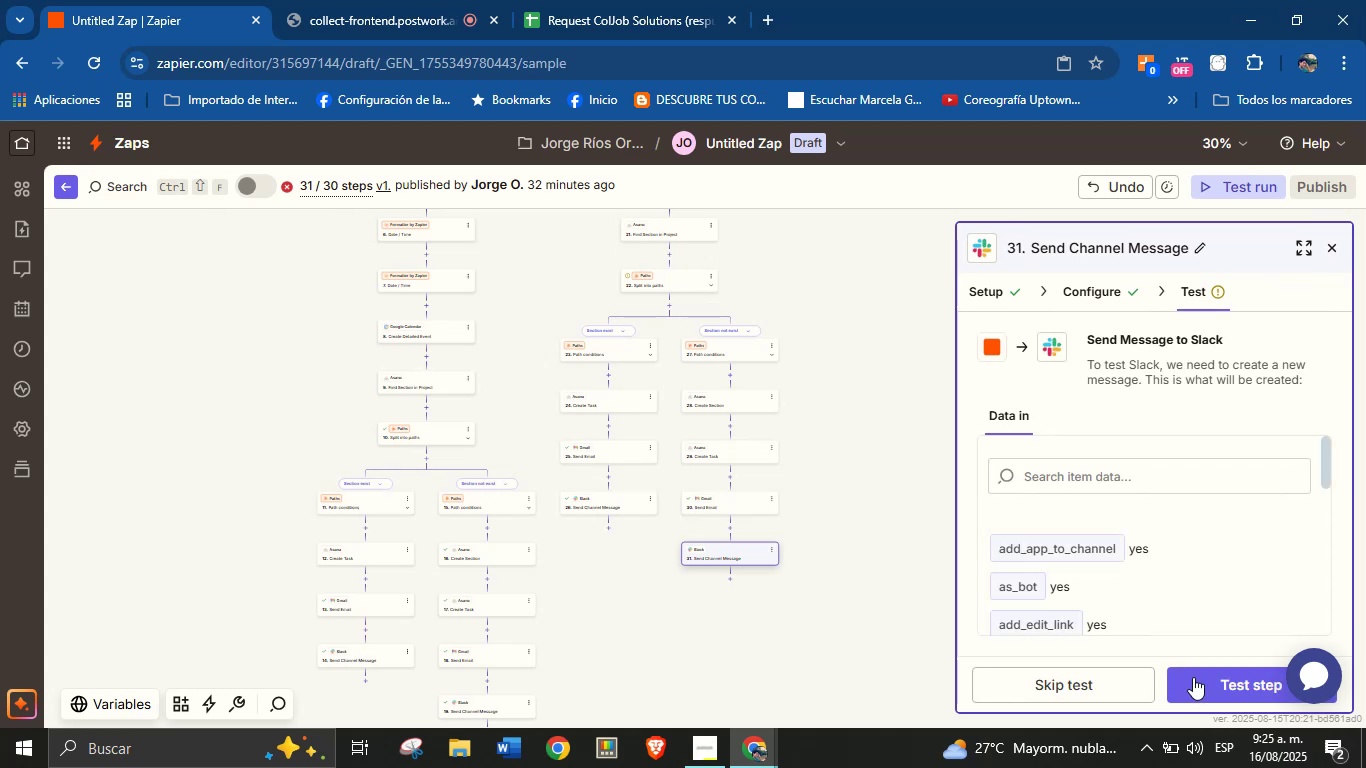 
left_click([1193, 677])
 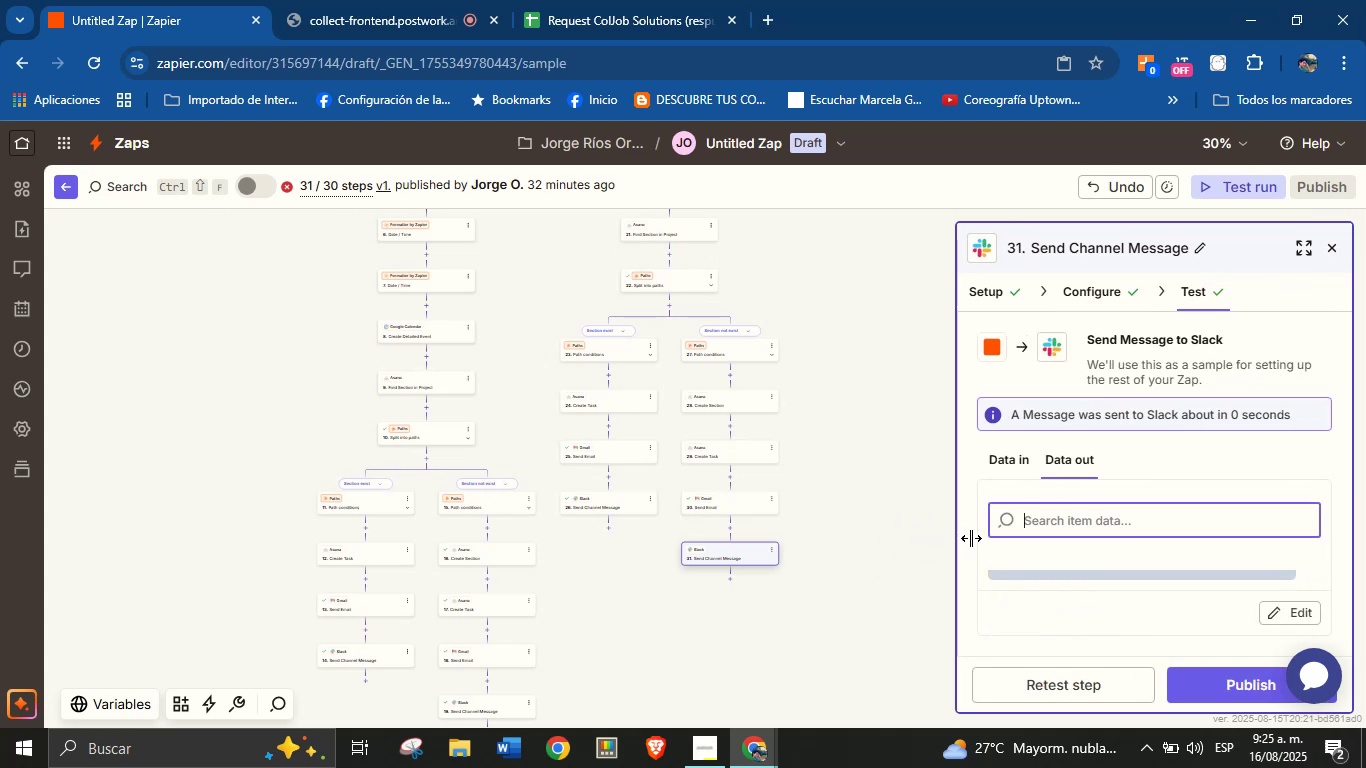 
wait(5.55)
 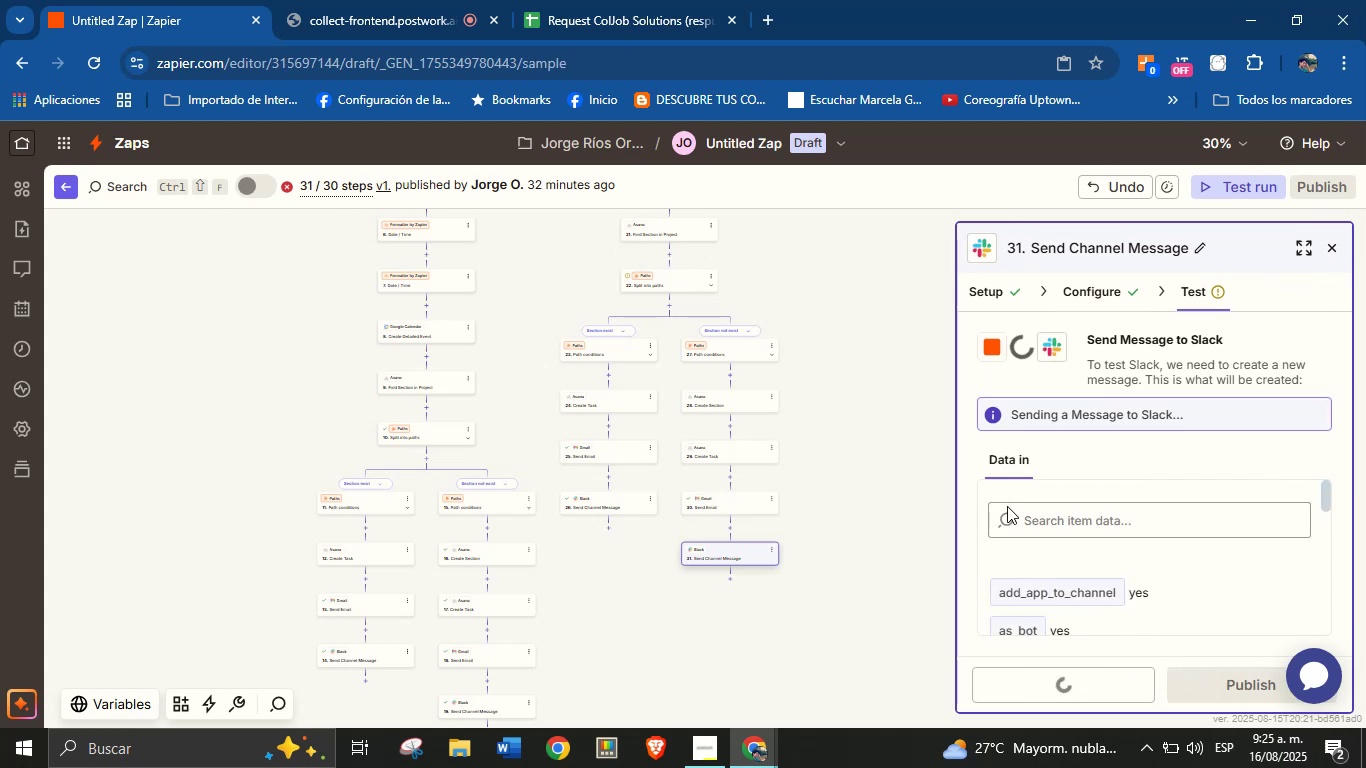 
left_click([1335, 244])
 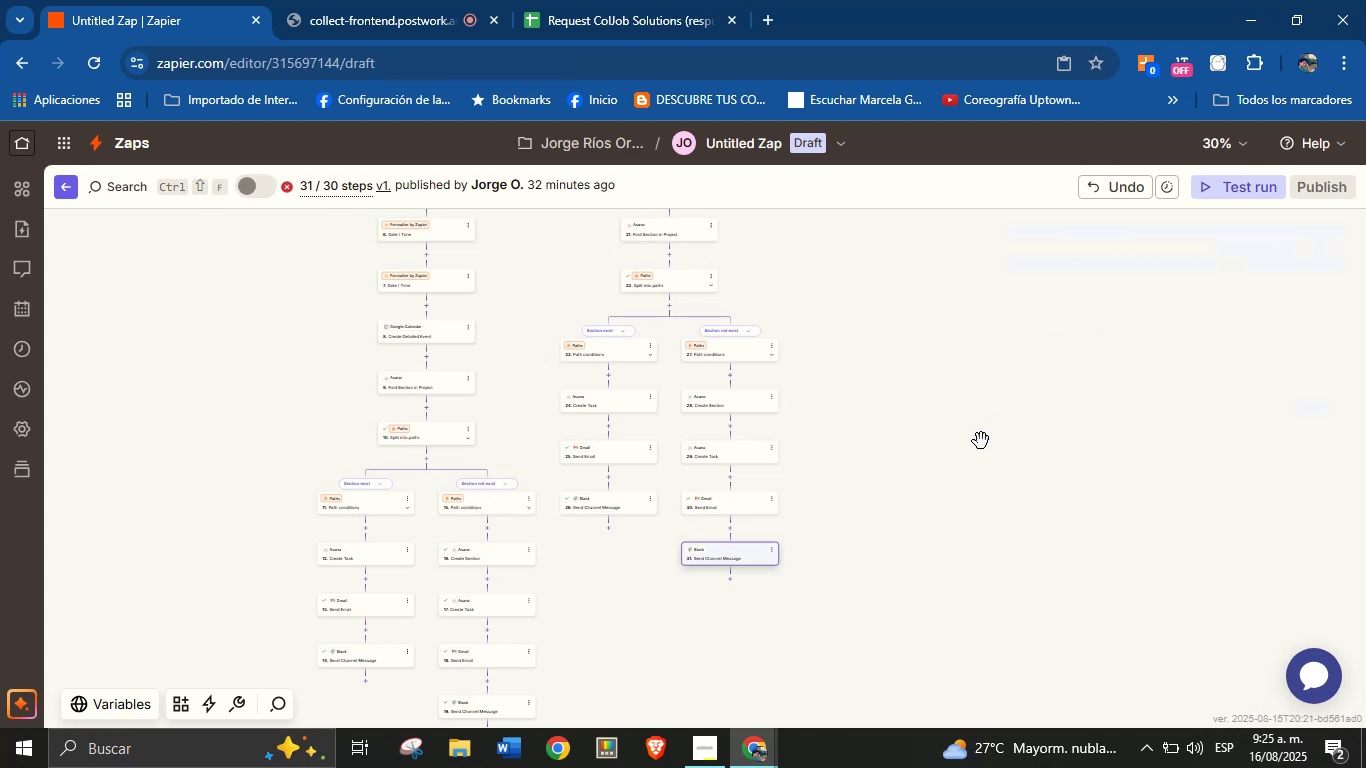 
left_click_drag(start_coordinate=[981, 441], to_coordinate=[1043, 408])
 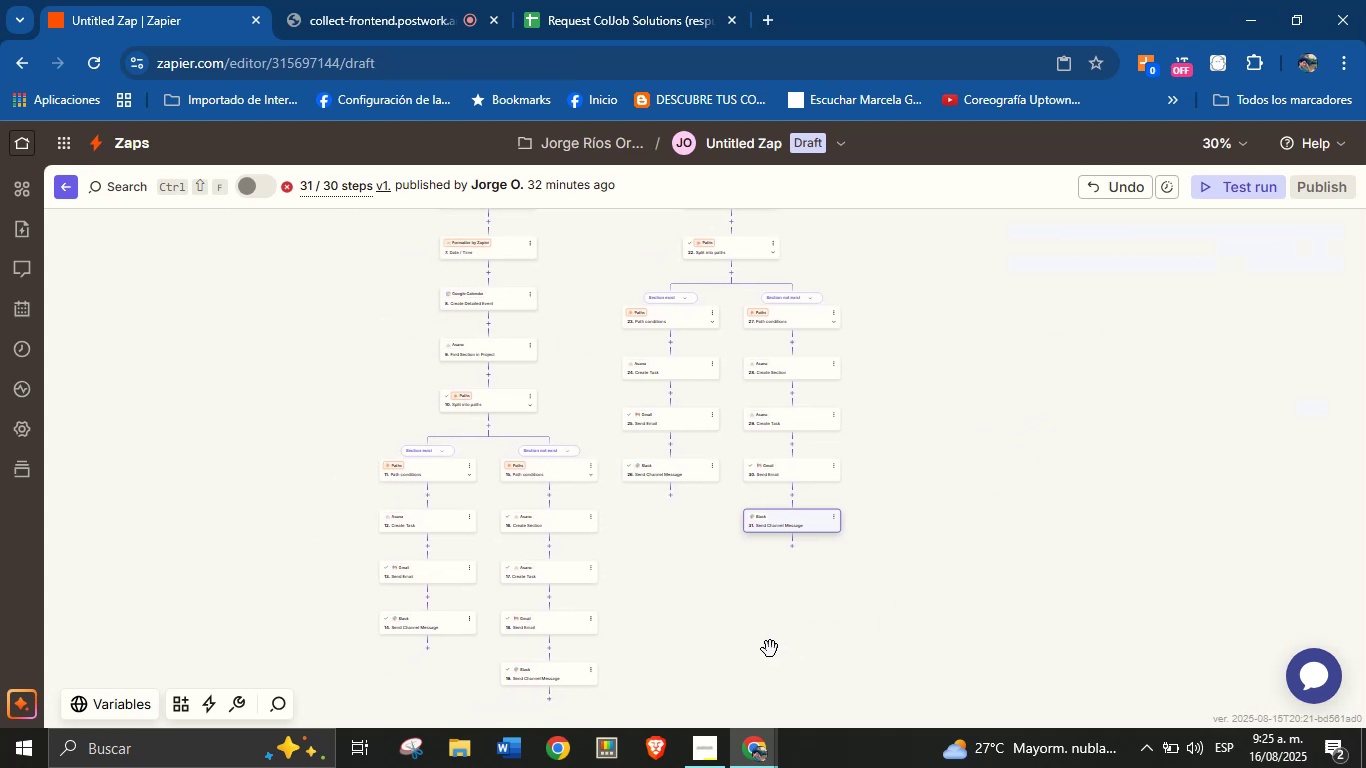 
left_click_drag(start_coordinate=[770, 649], to_coordinate=[769, 538])
 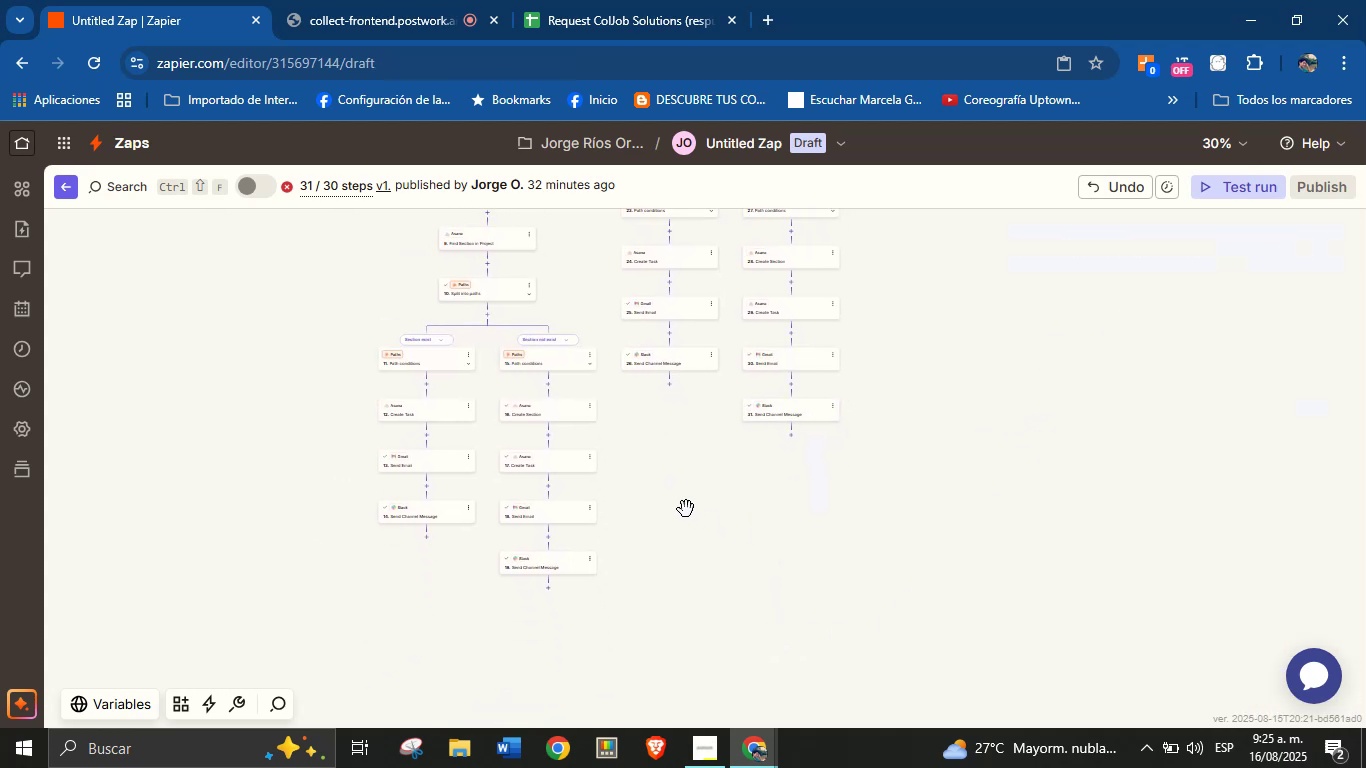 